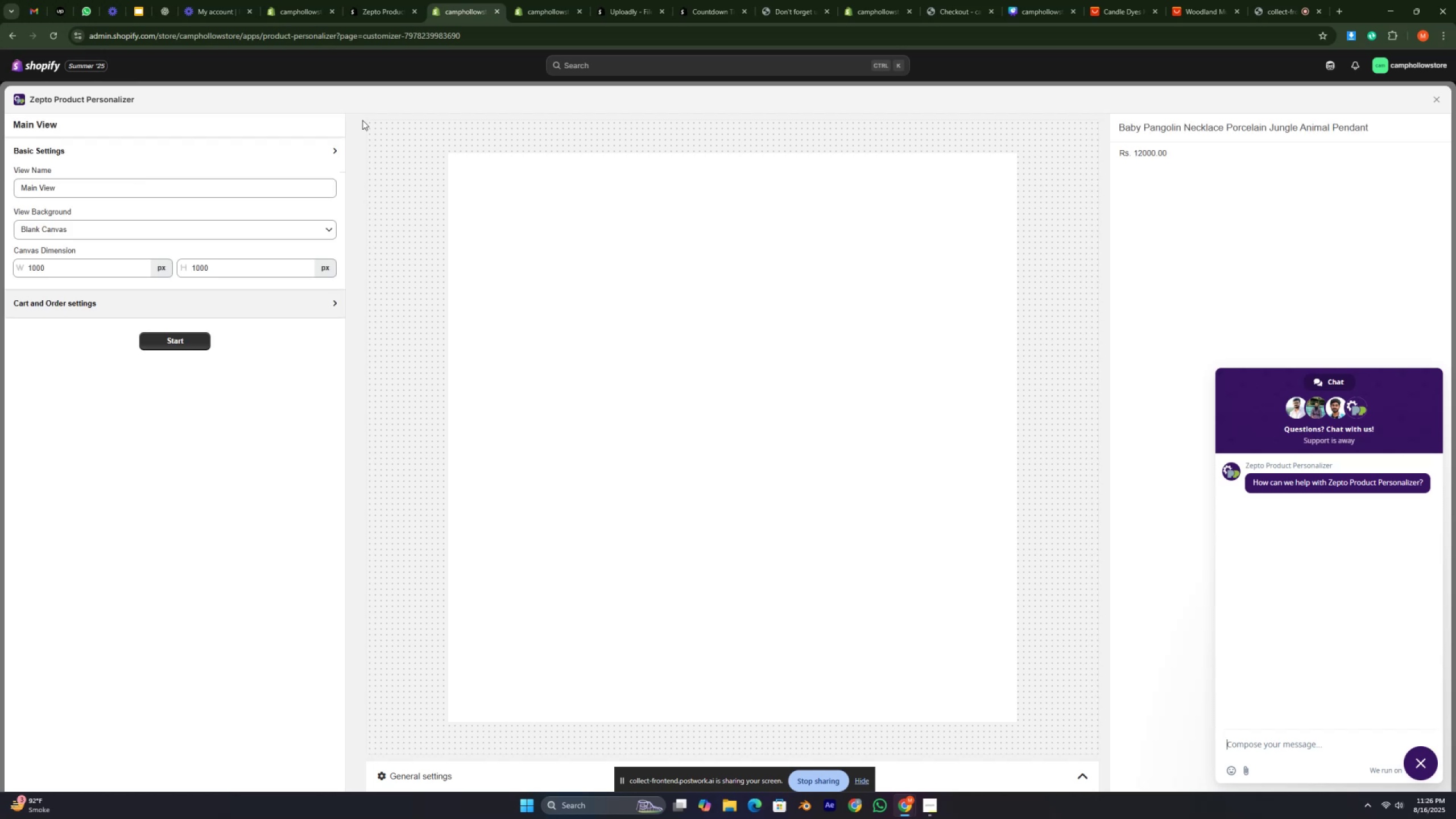 
wait(6.57)
 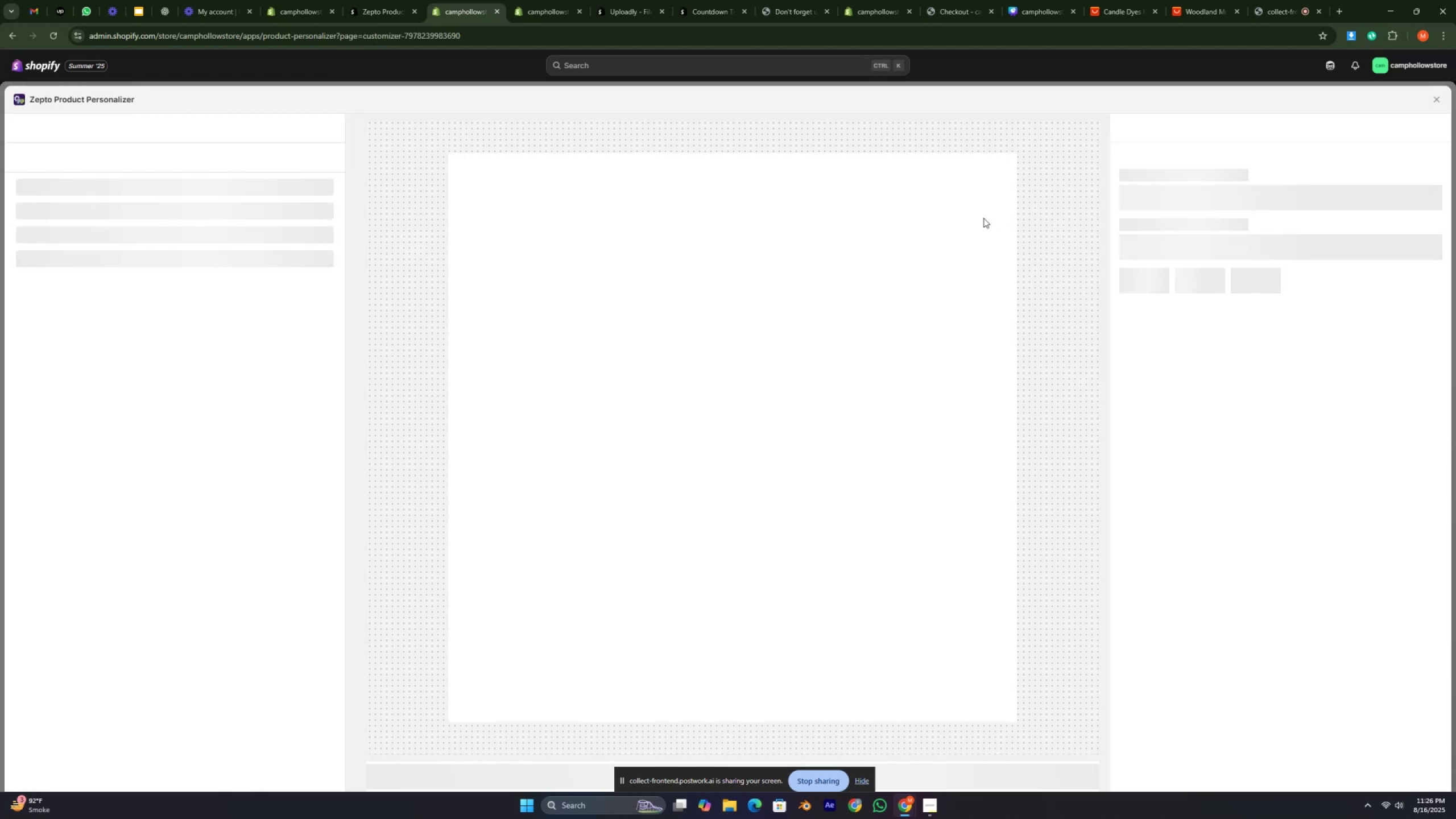 
left_click([210, 305])
 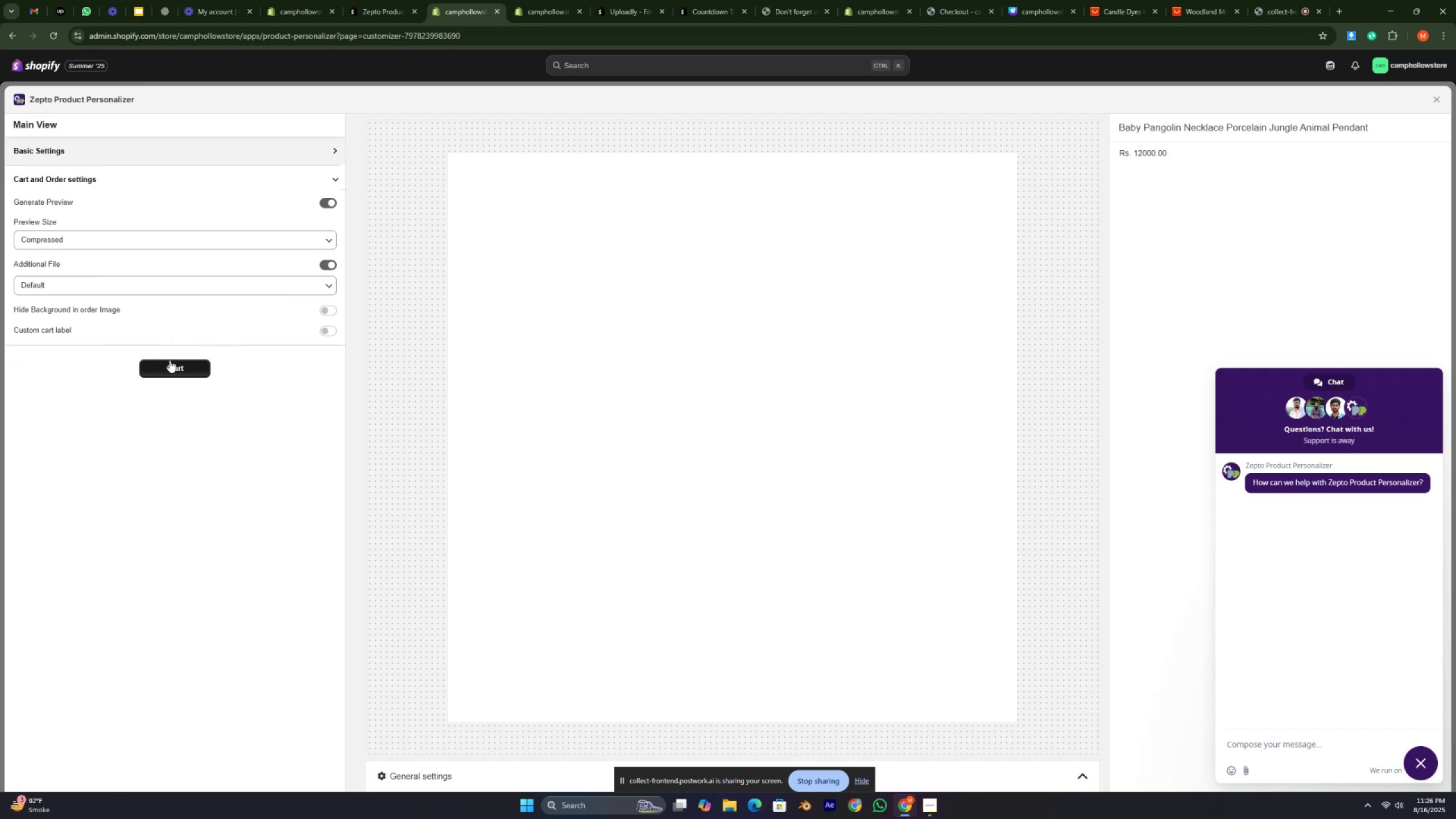 
left_click([169, 369])
 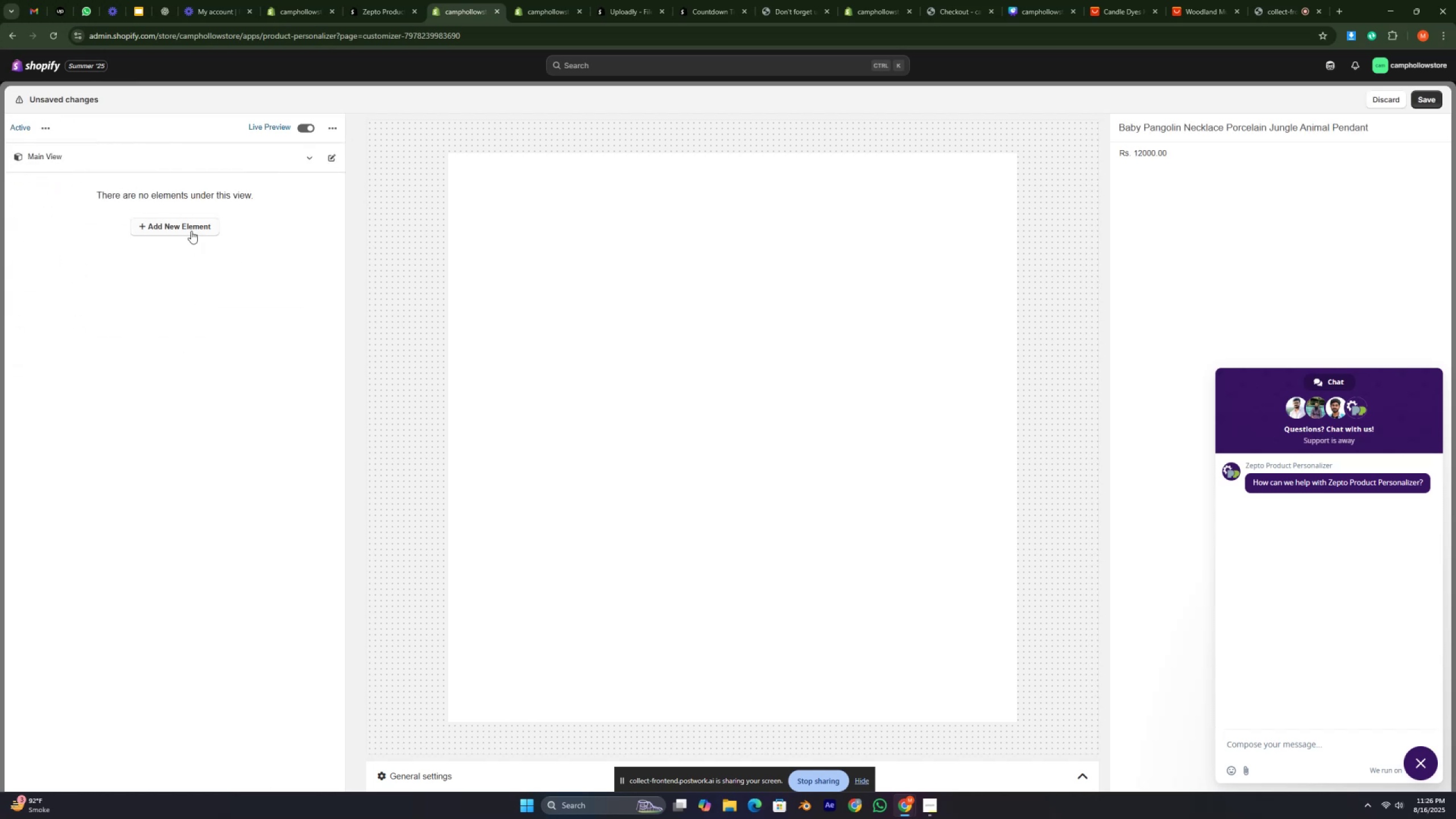 
left_click([191, 231])
 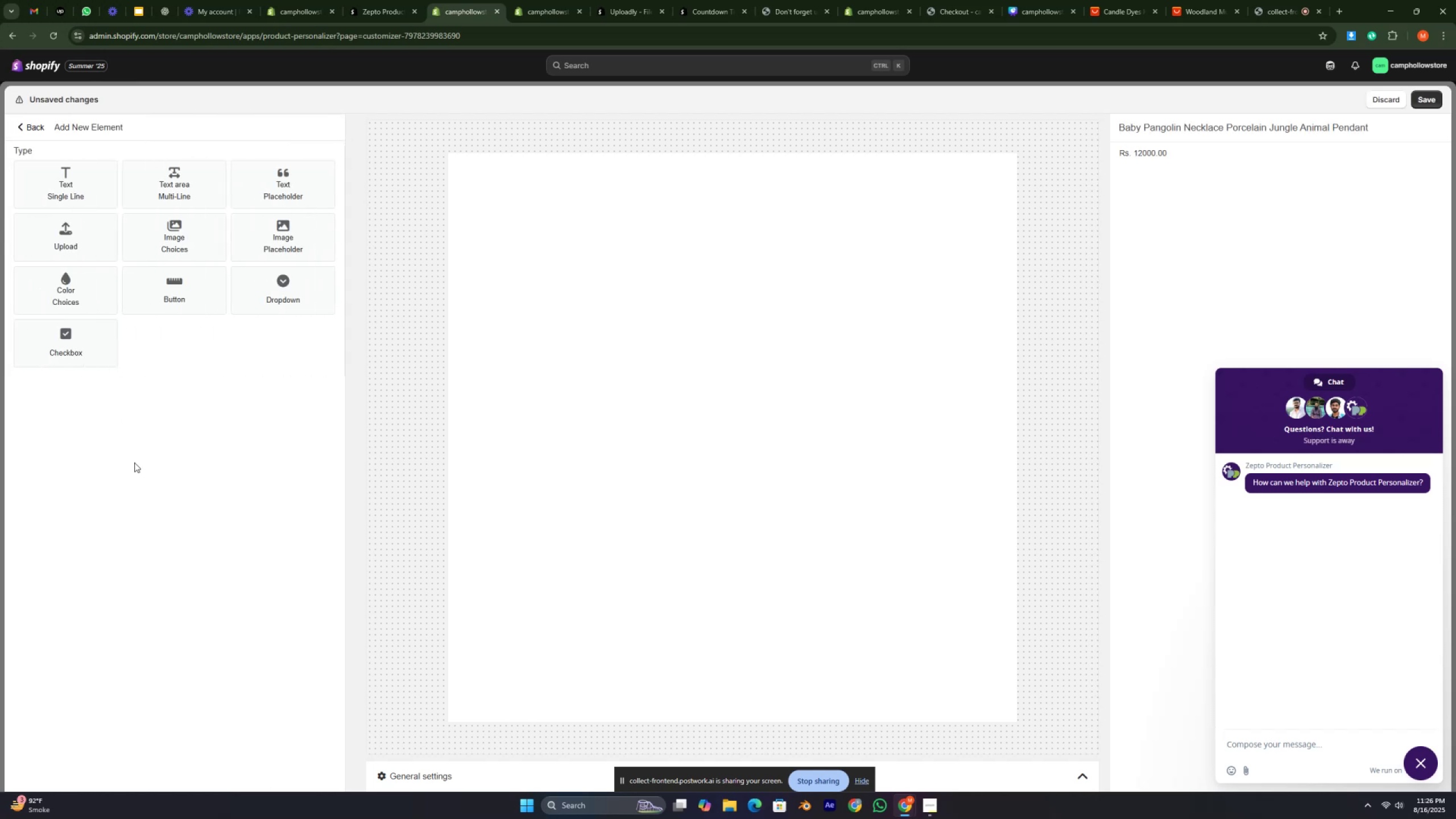 
left_click([64, 179])
 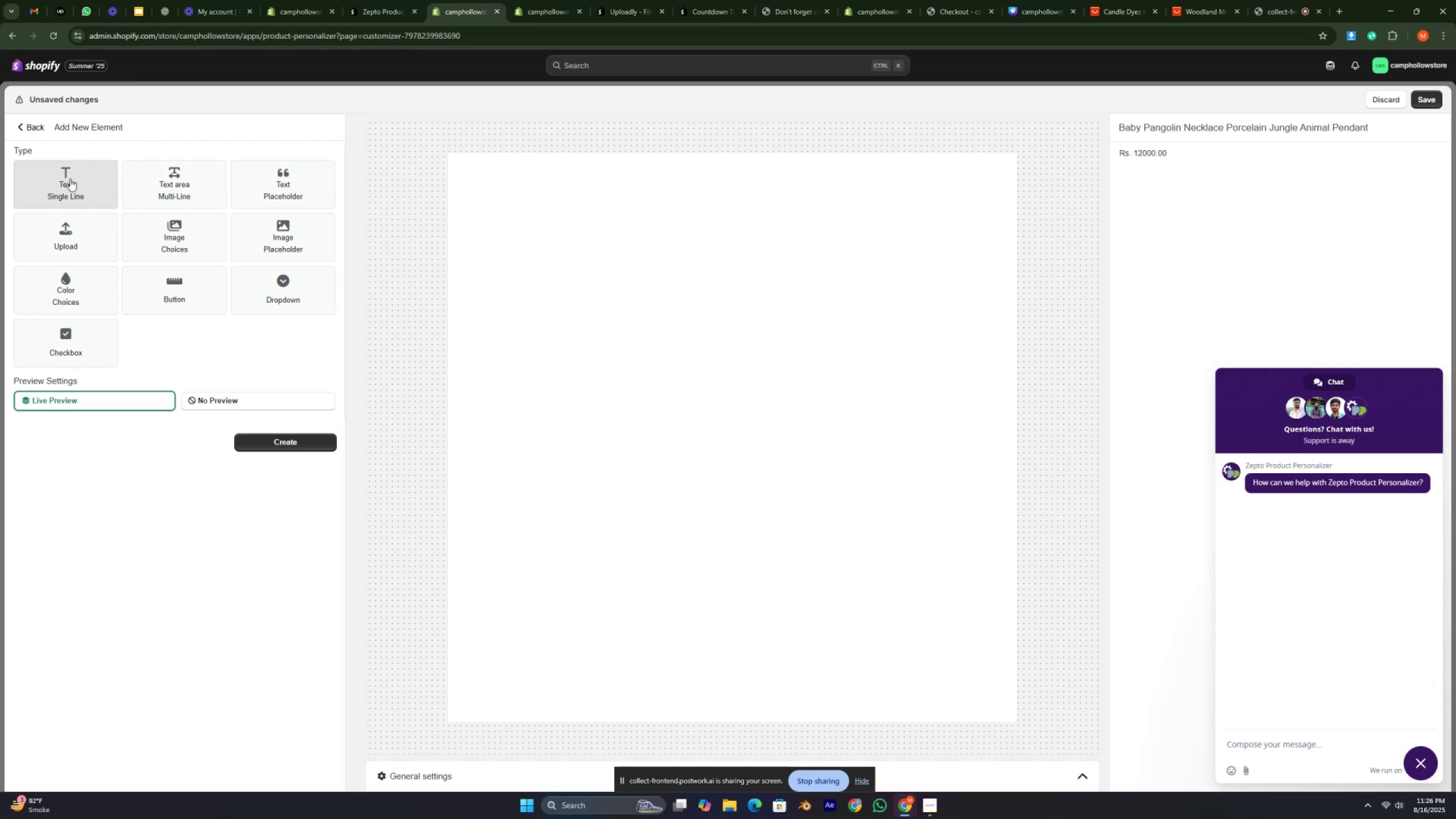 
left_click([173, 181])
 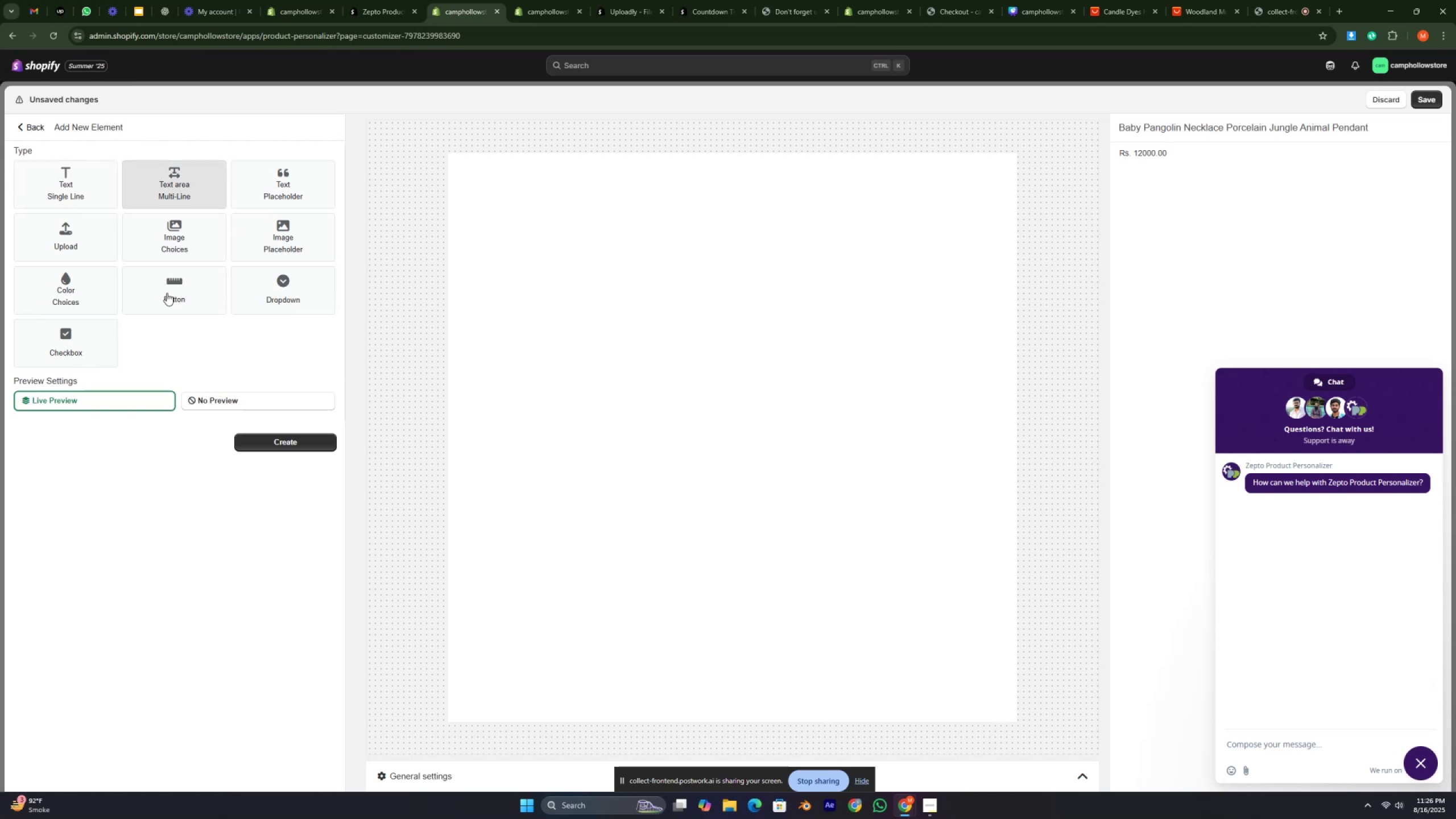 
left_click([177, 181])
 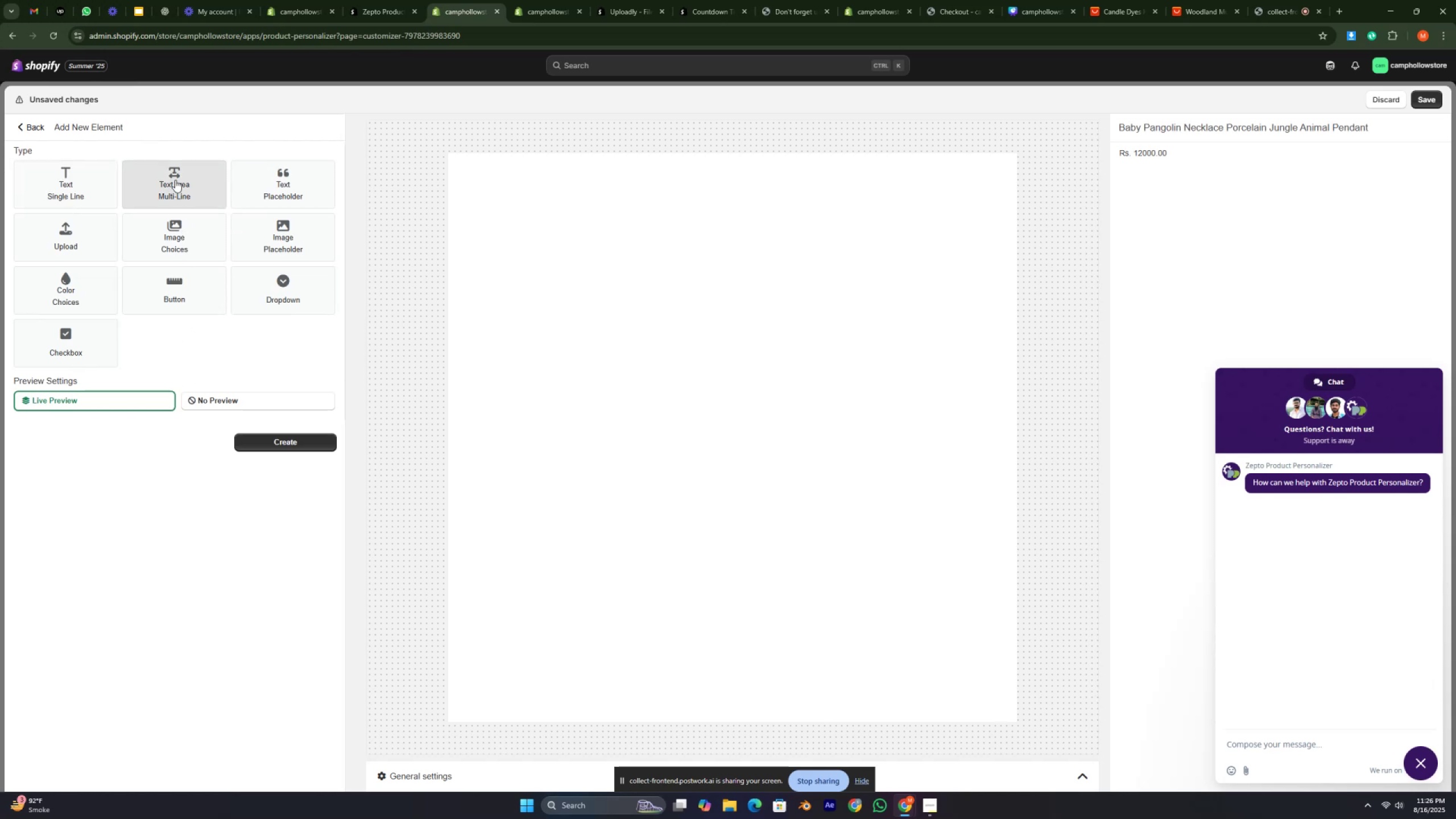 
double_click([173, 173])
 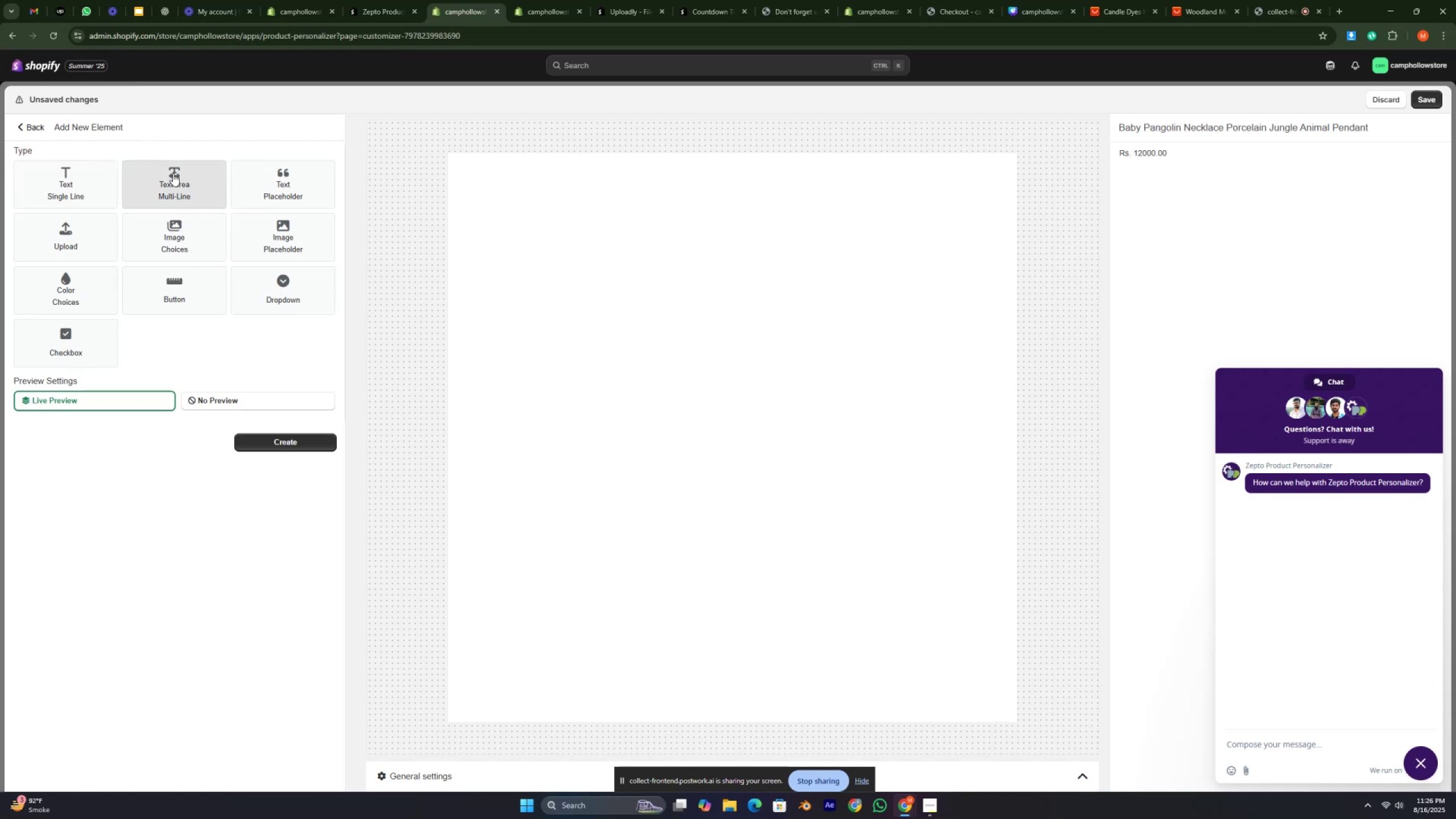 
triple_click([173, 173])
 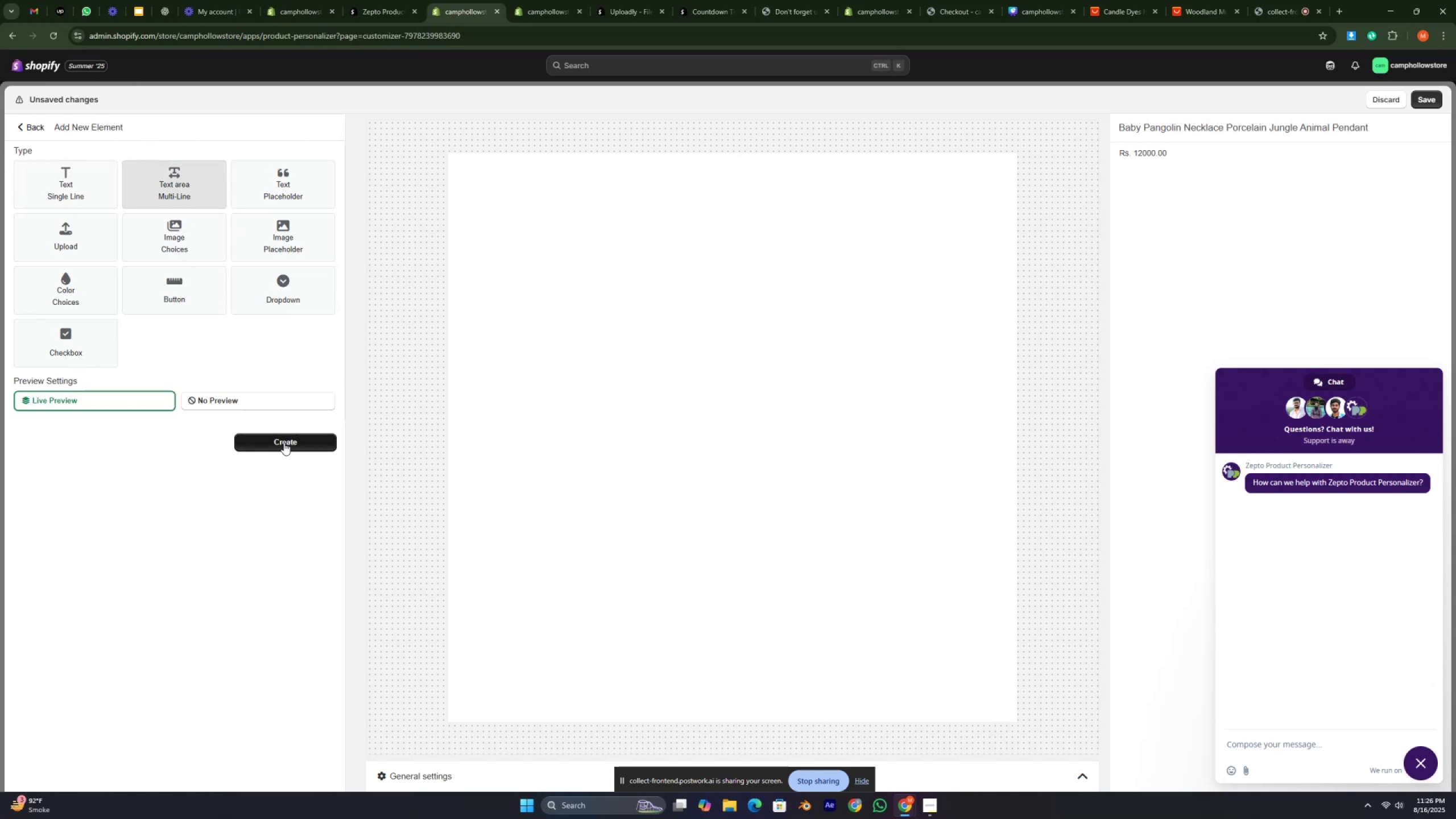 
left_click([284, 444])
 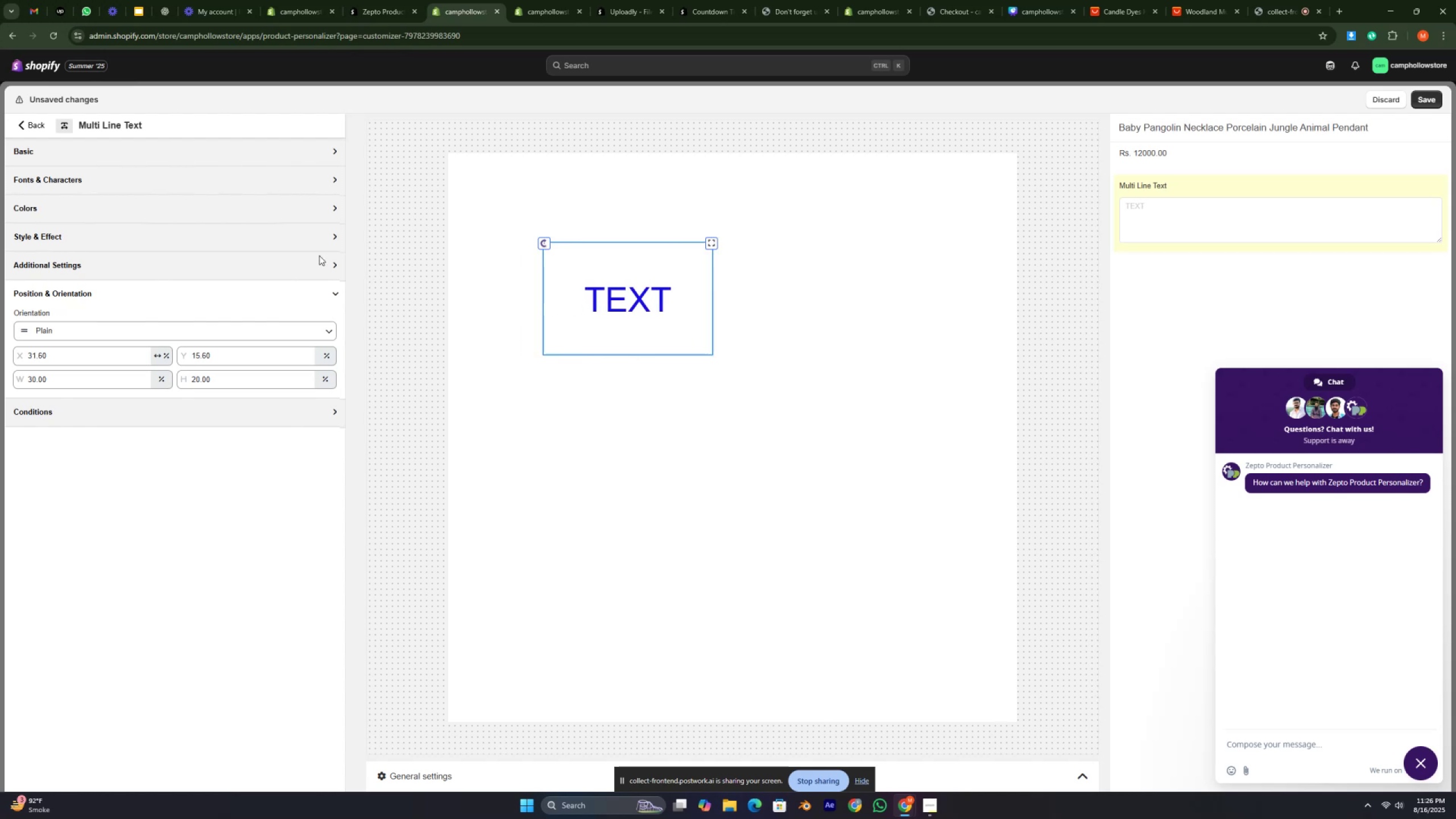 
wait(7.95)
 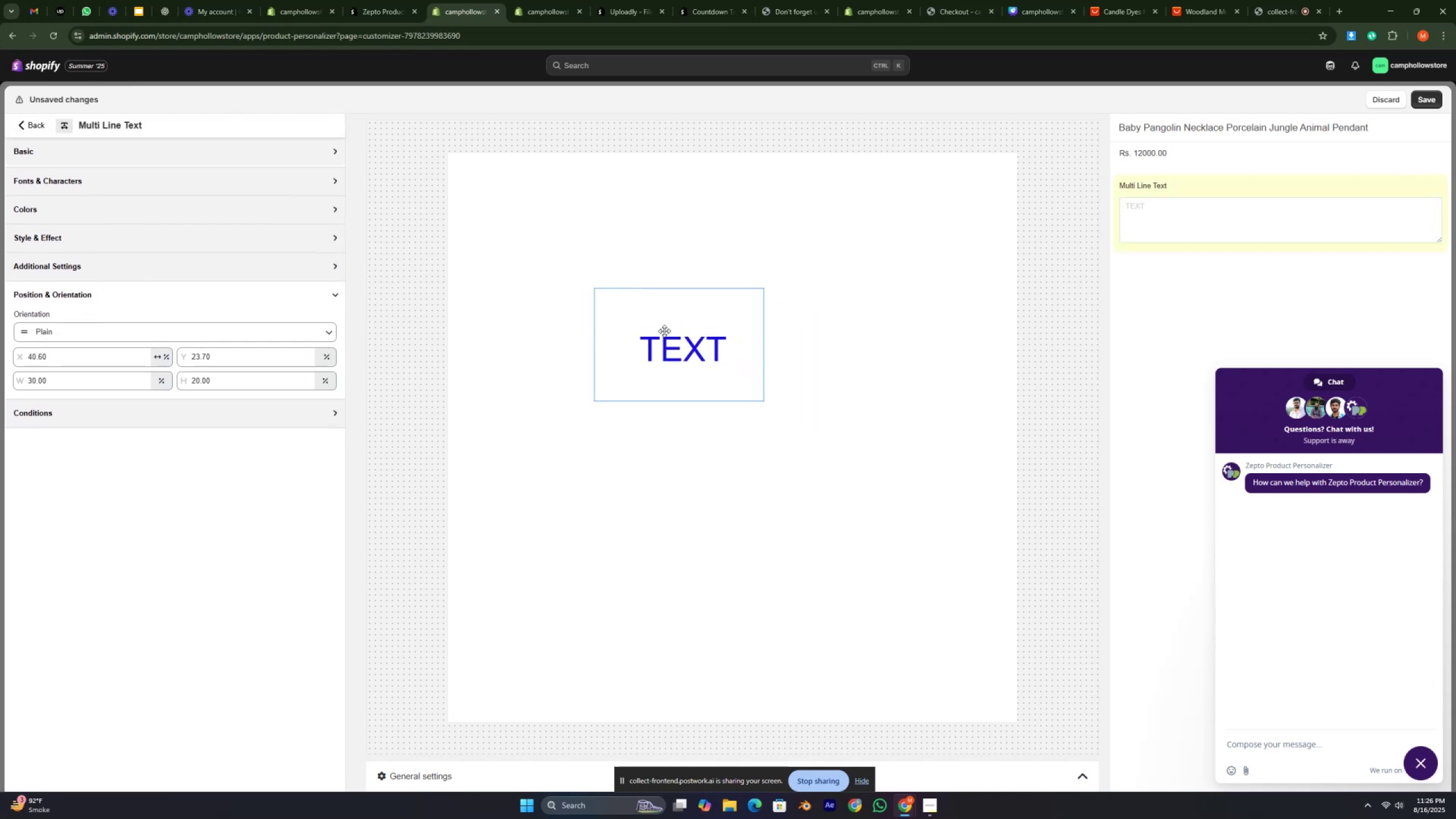 
left_click([20, 126])
 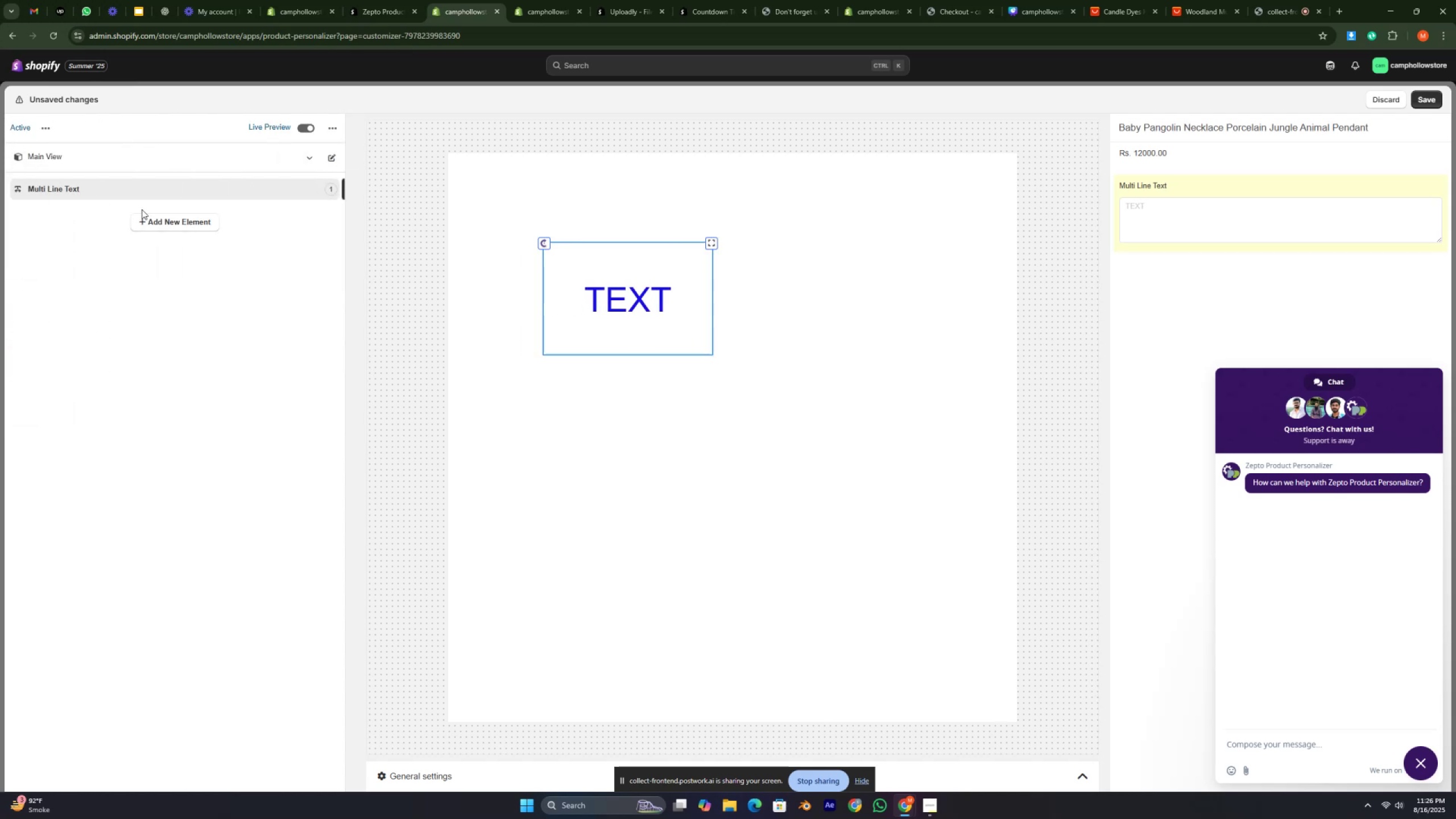 
left_click([164, 221])
 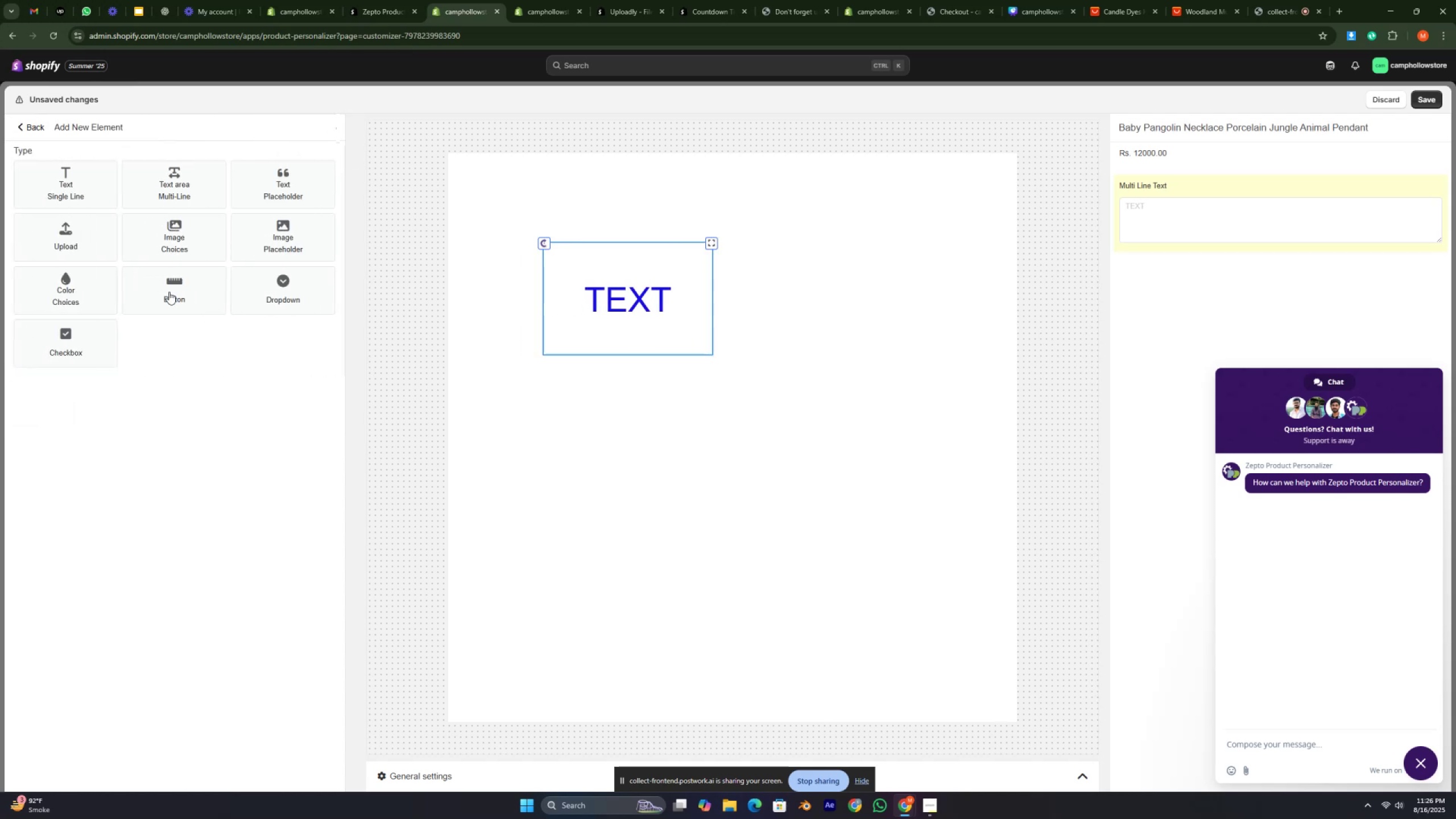 
left_click([170, 300])
 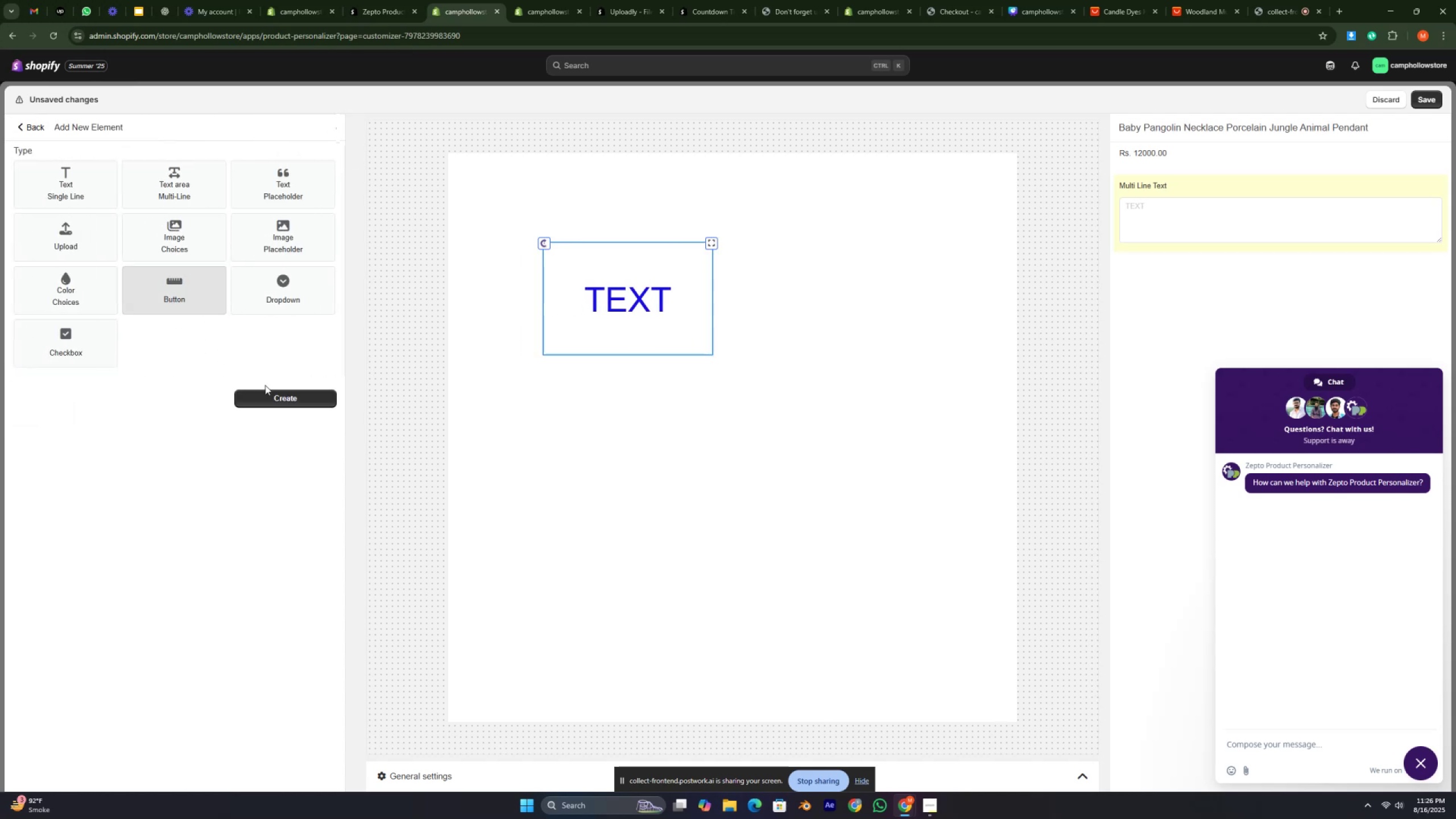 
left_click([277, 401])
 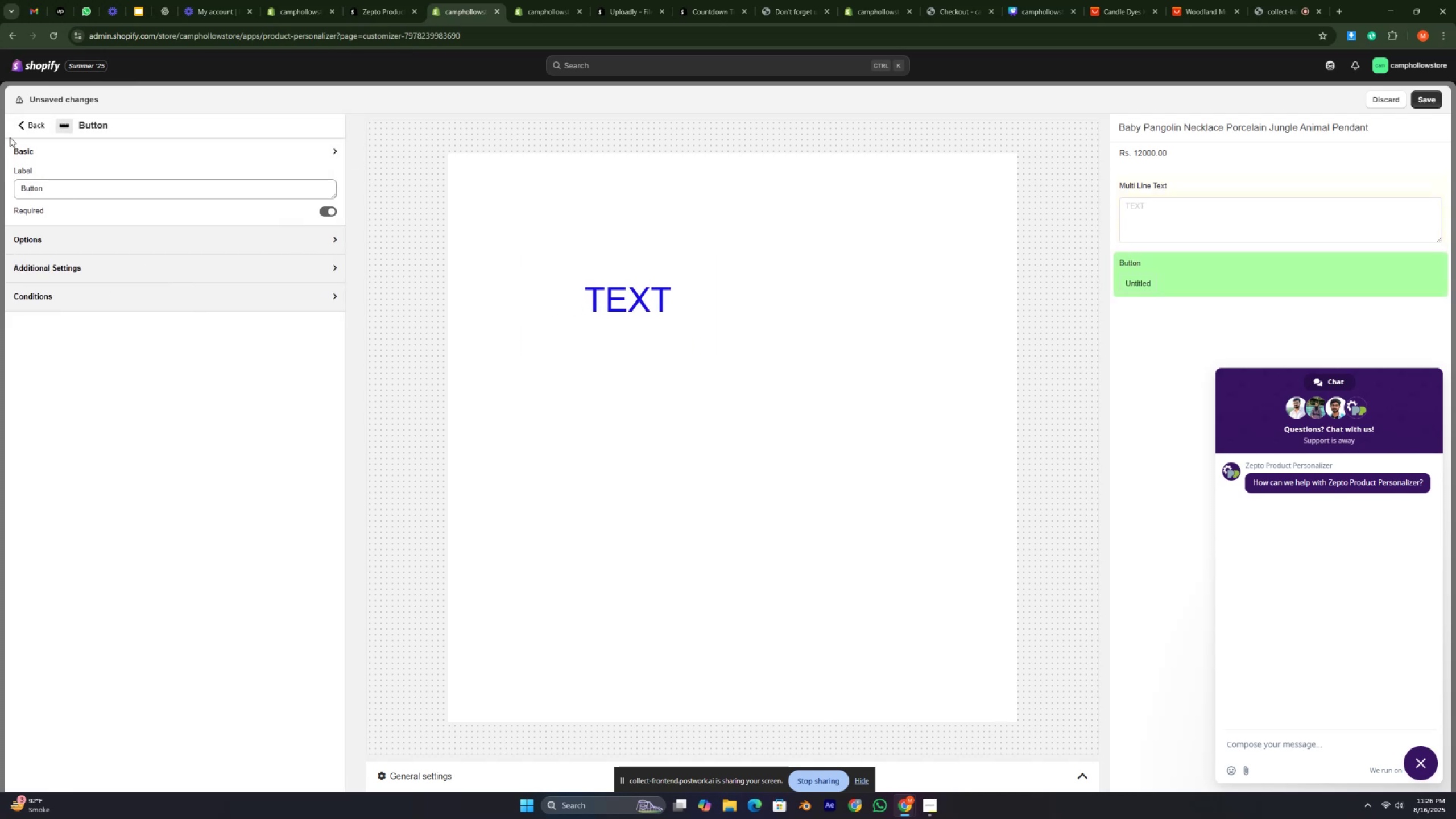 
left_click([20, 118])
 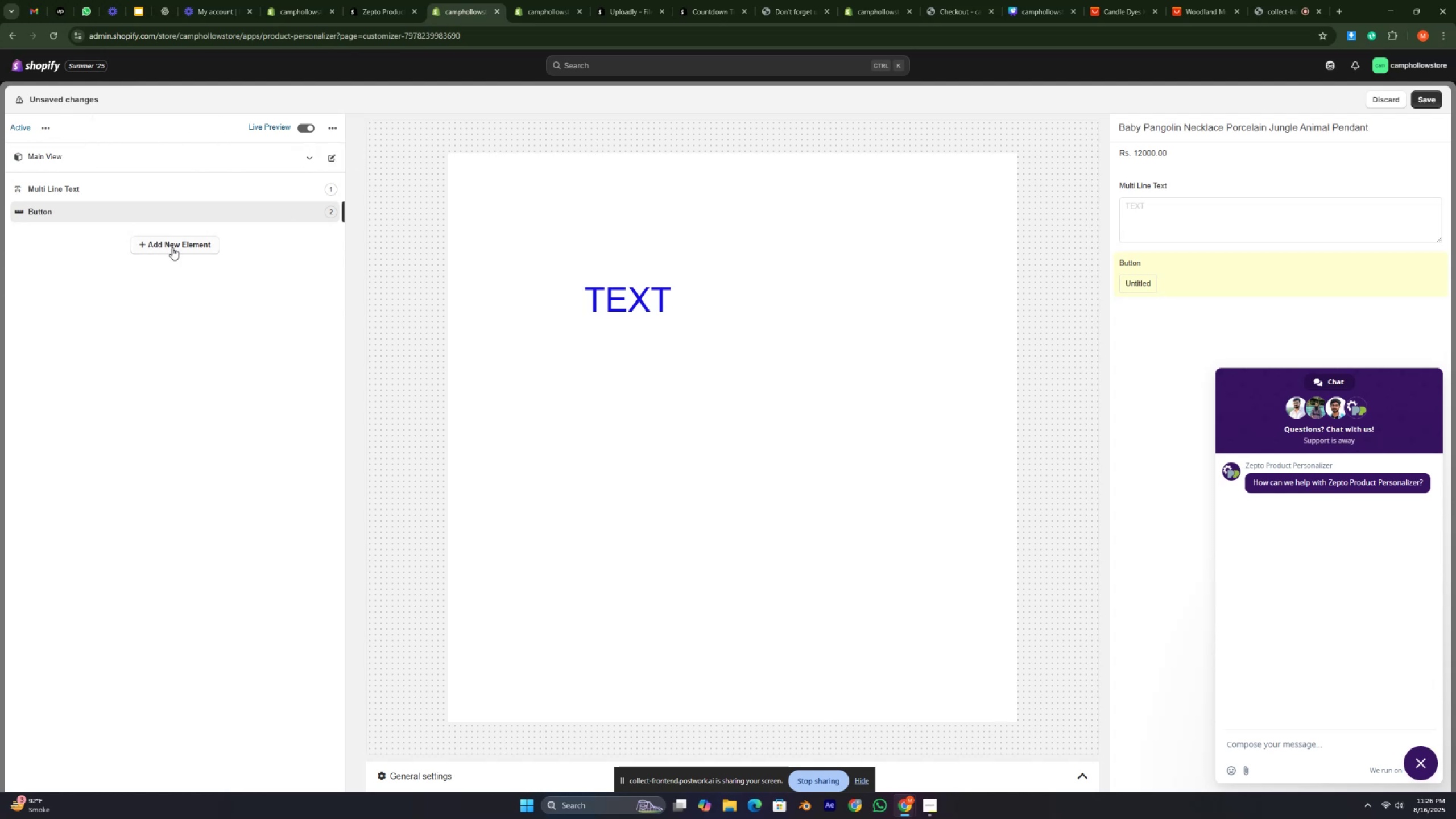 
double_click([180, 243])
 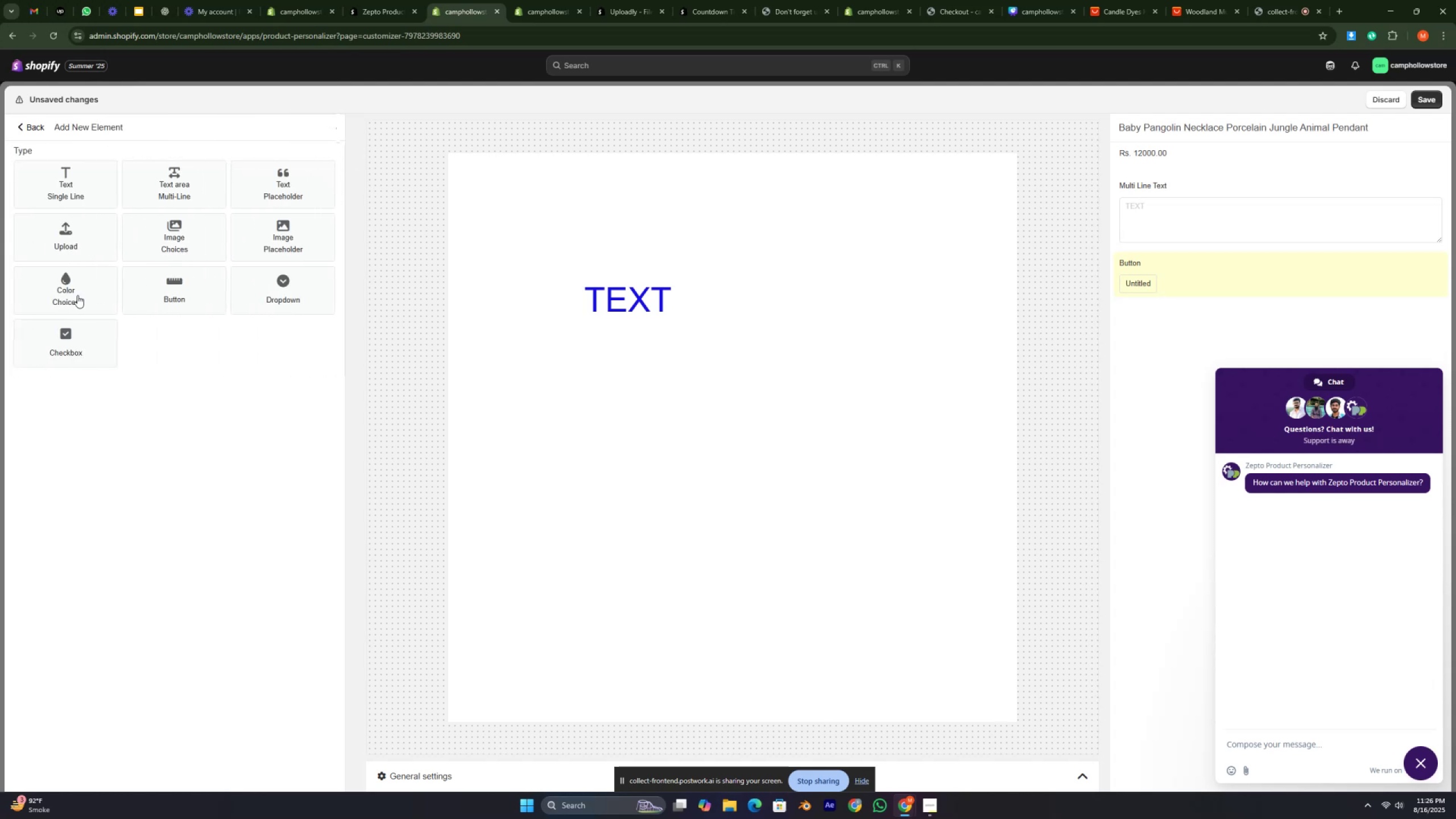 
left_click([77, 295])
 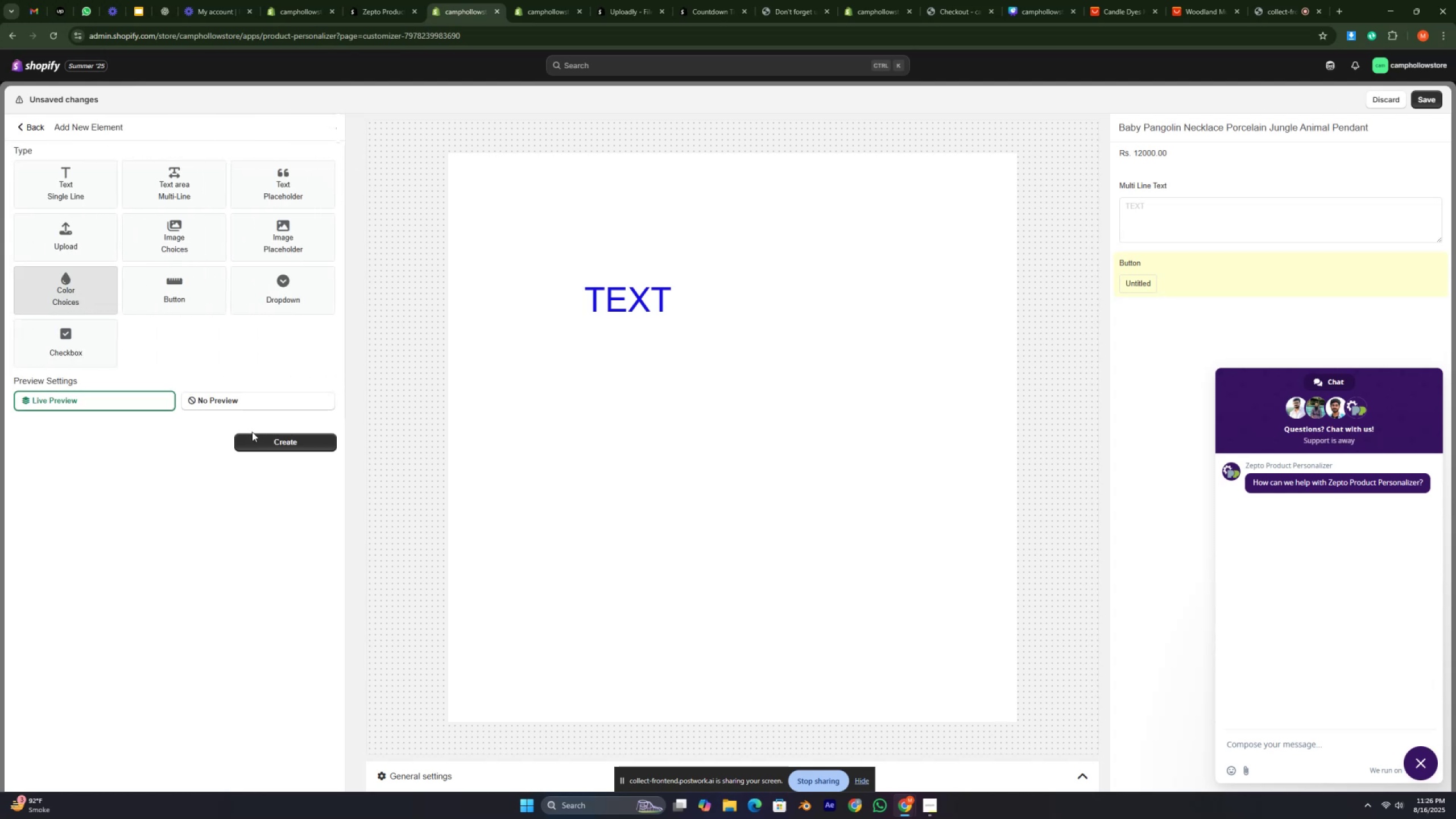 
left_click([266, 442])
 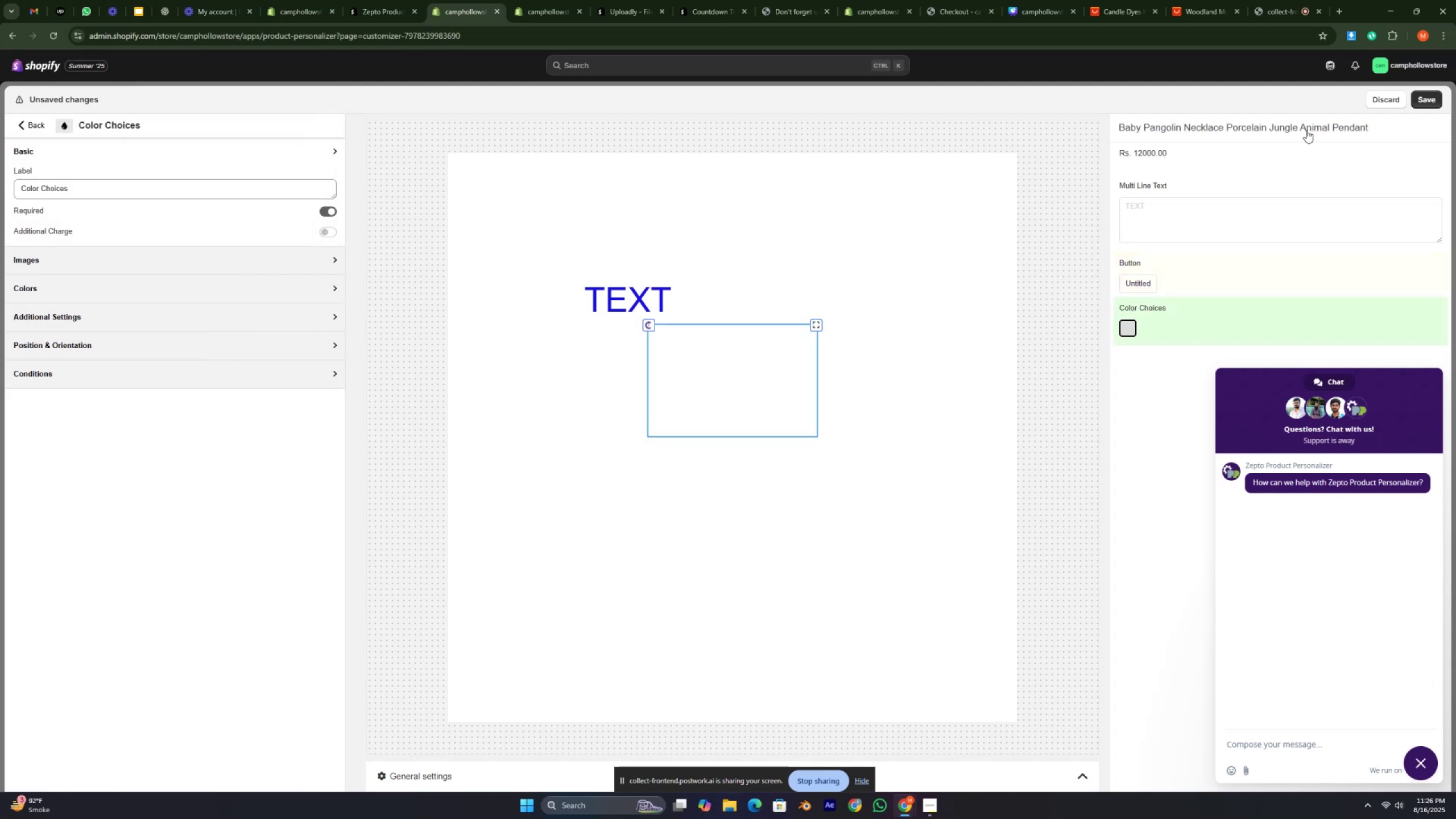 
left_click([1428, 97])
 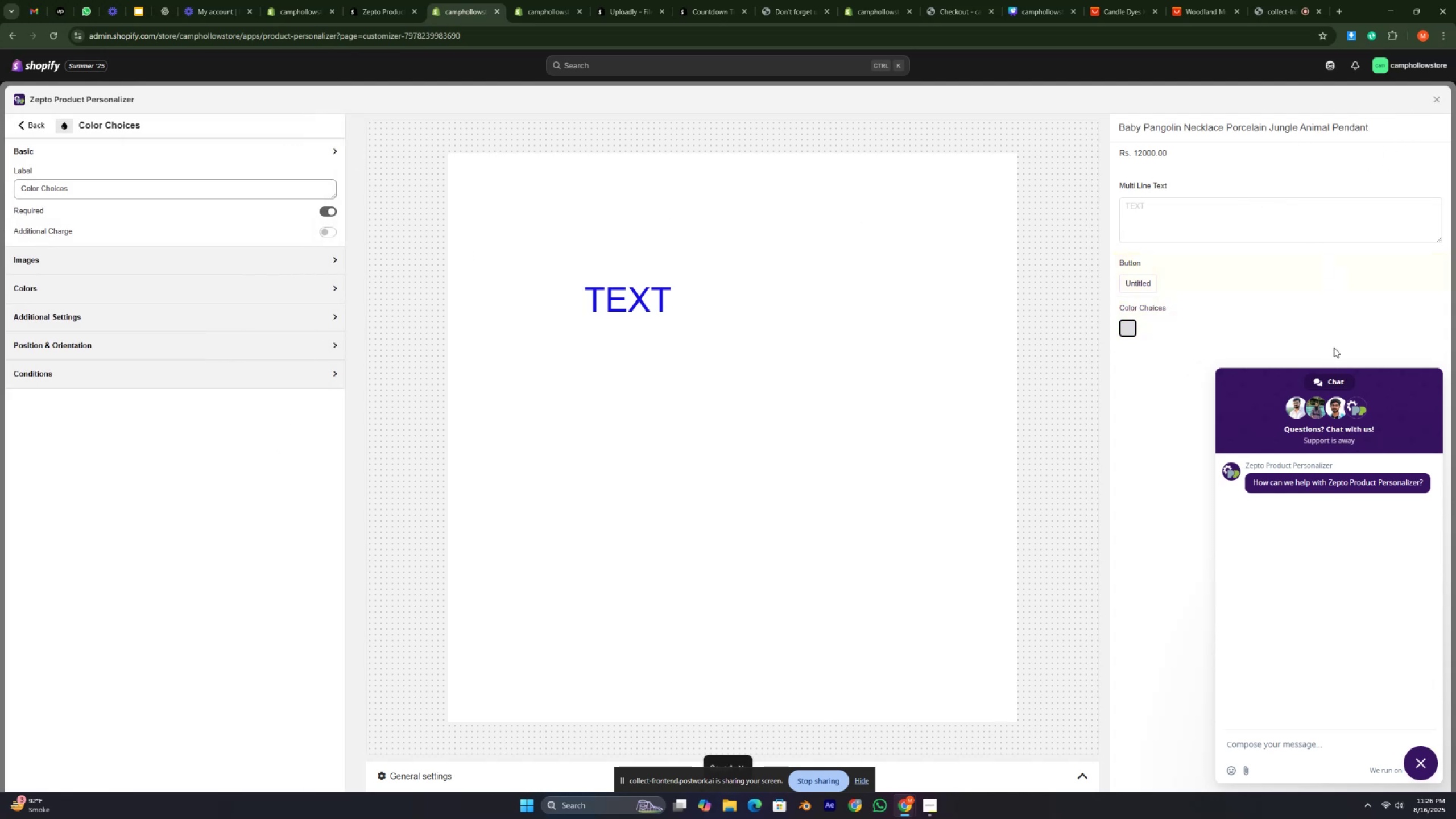 
left_click([1446, 373])
 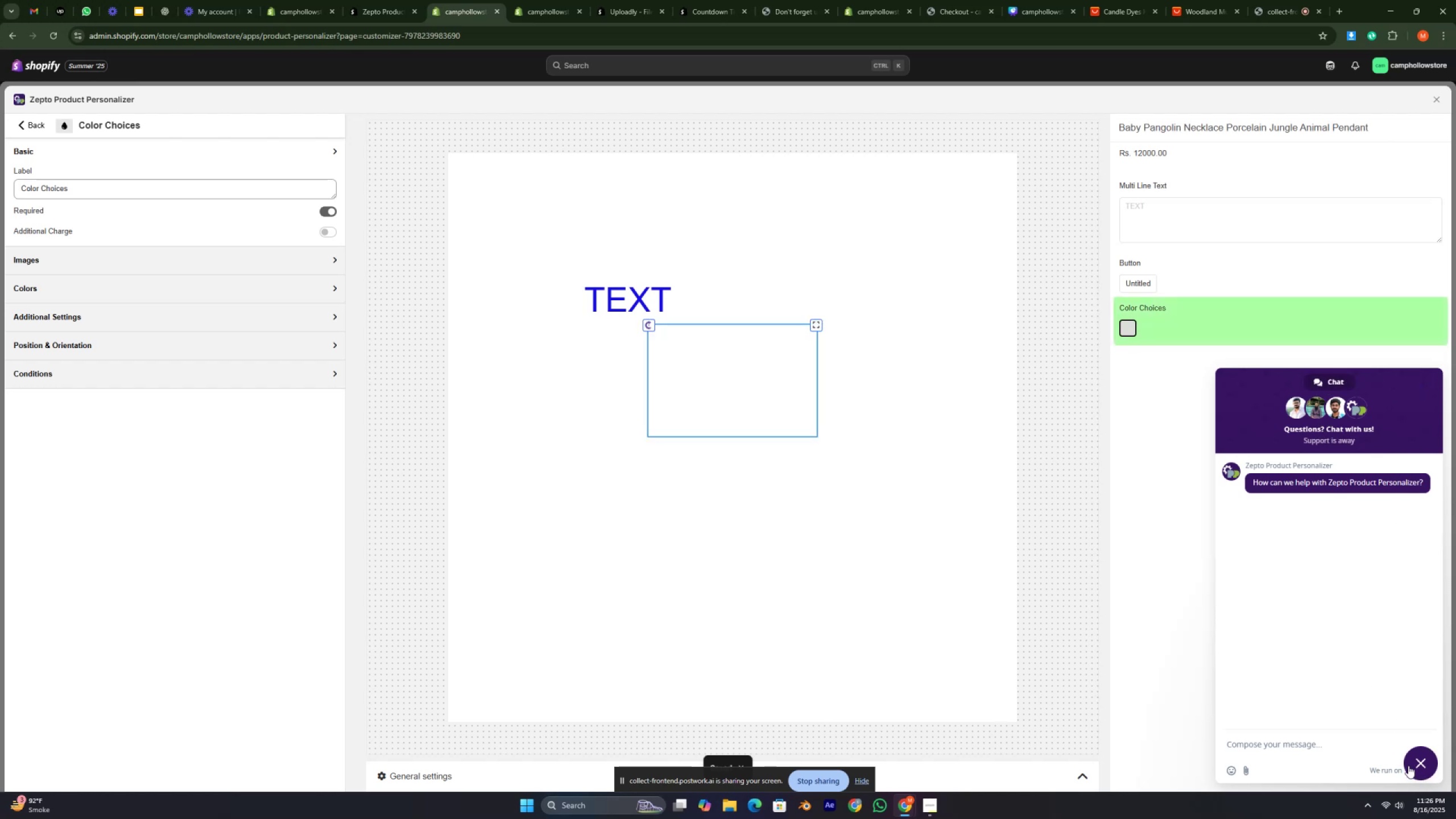 
left_click([1412, 762])
 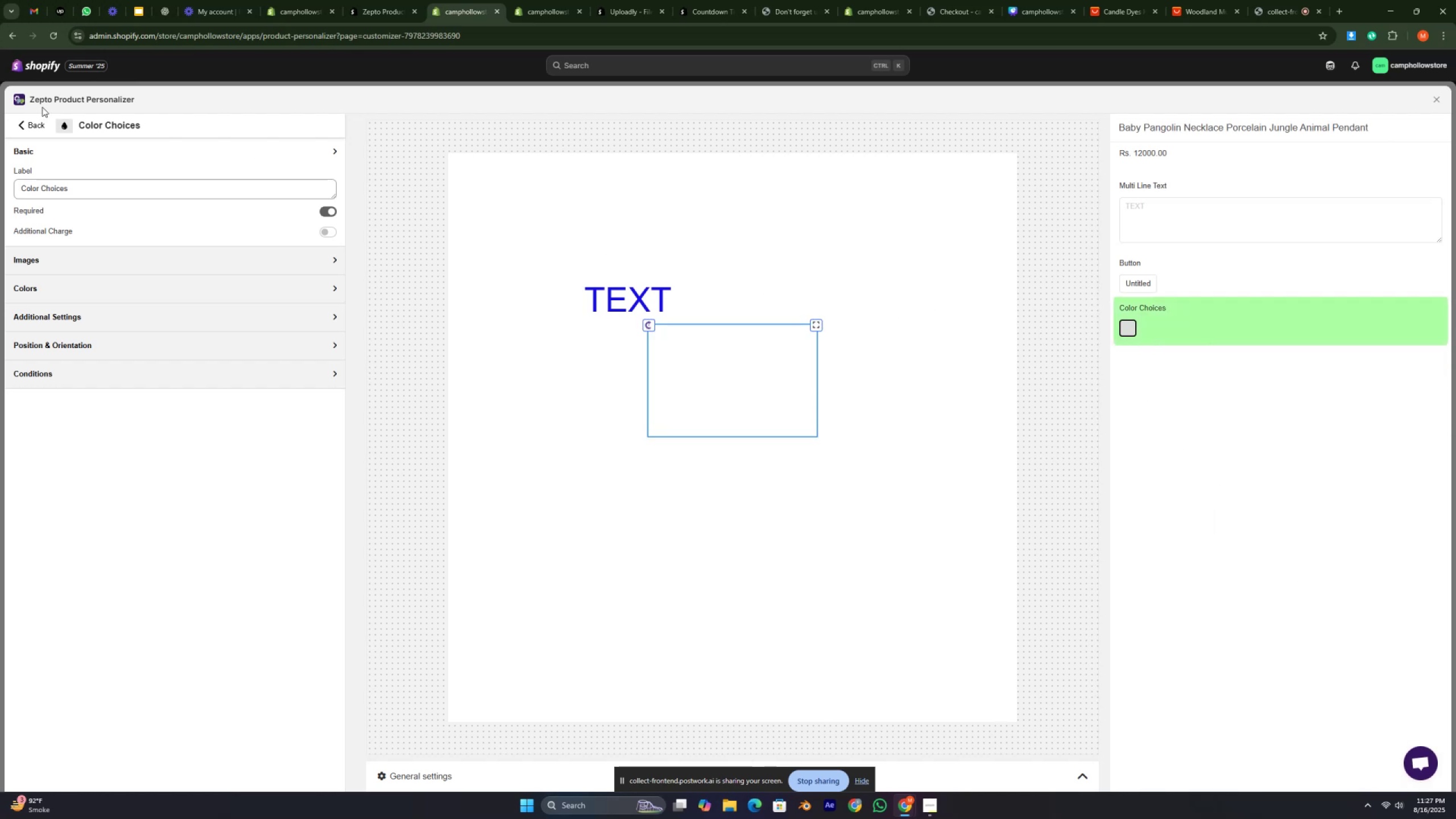 
left_click([20, 126])
 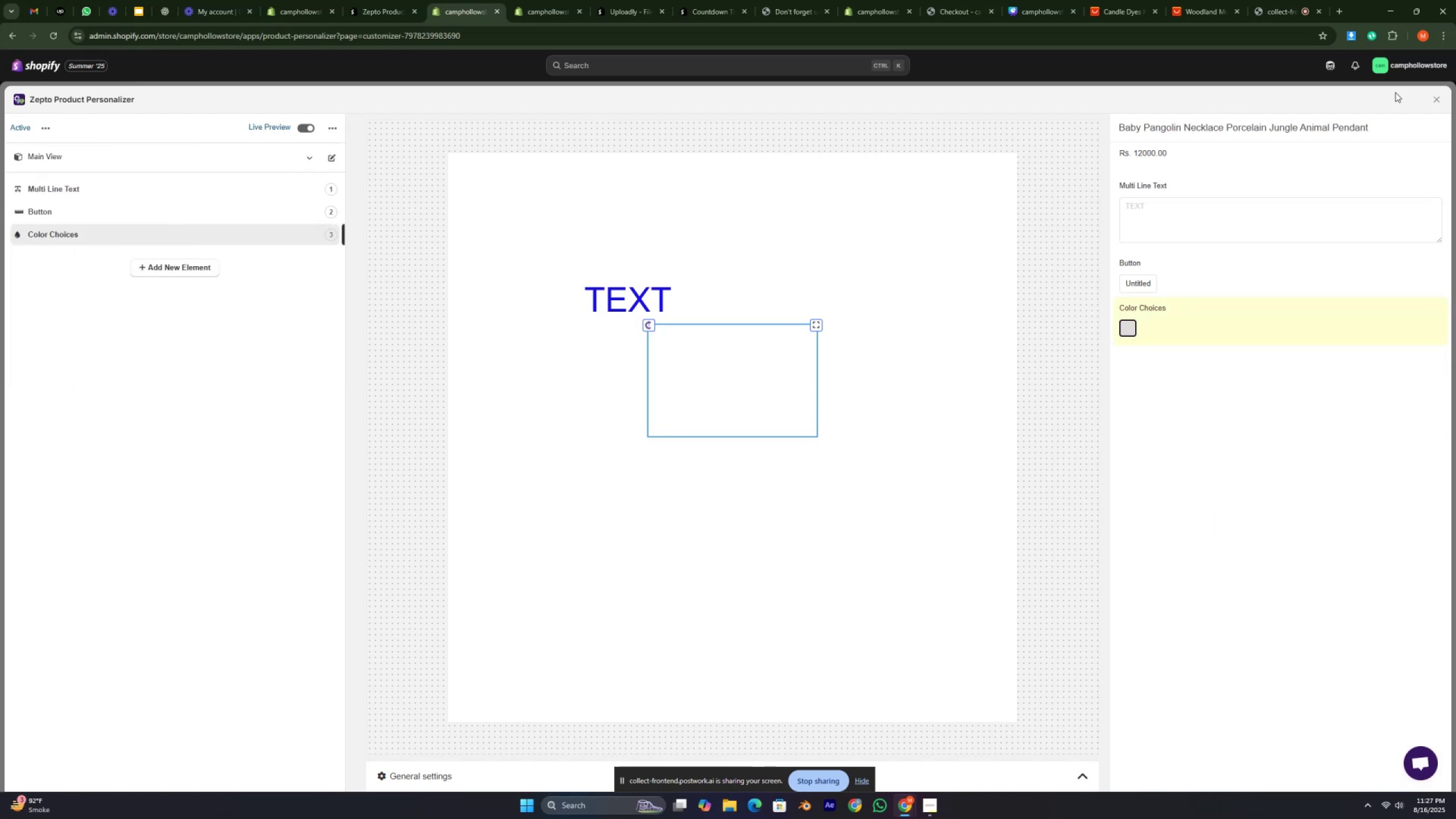 
left_click([1440, 99])
 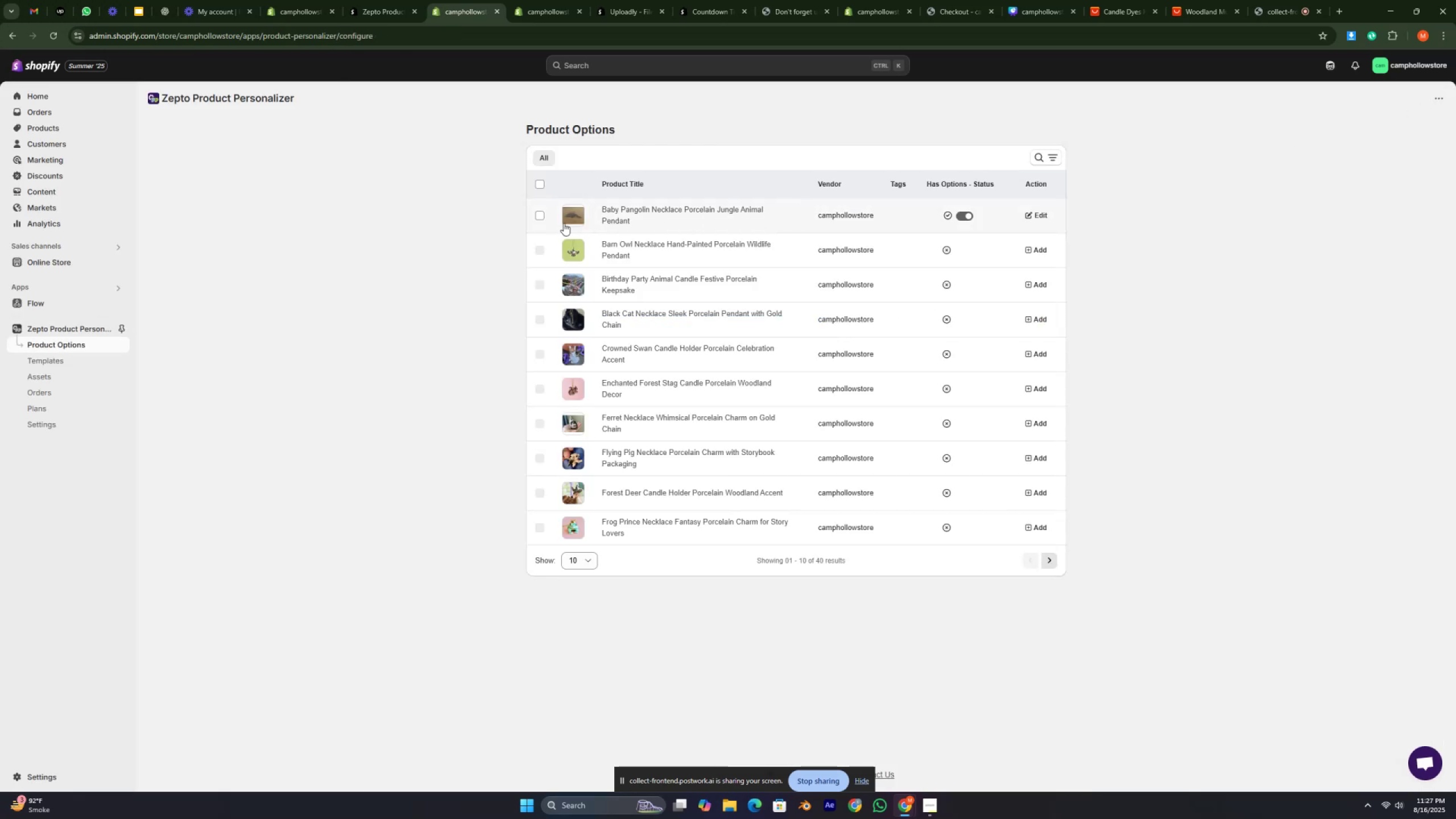 
left_click([446, 205])
 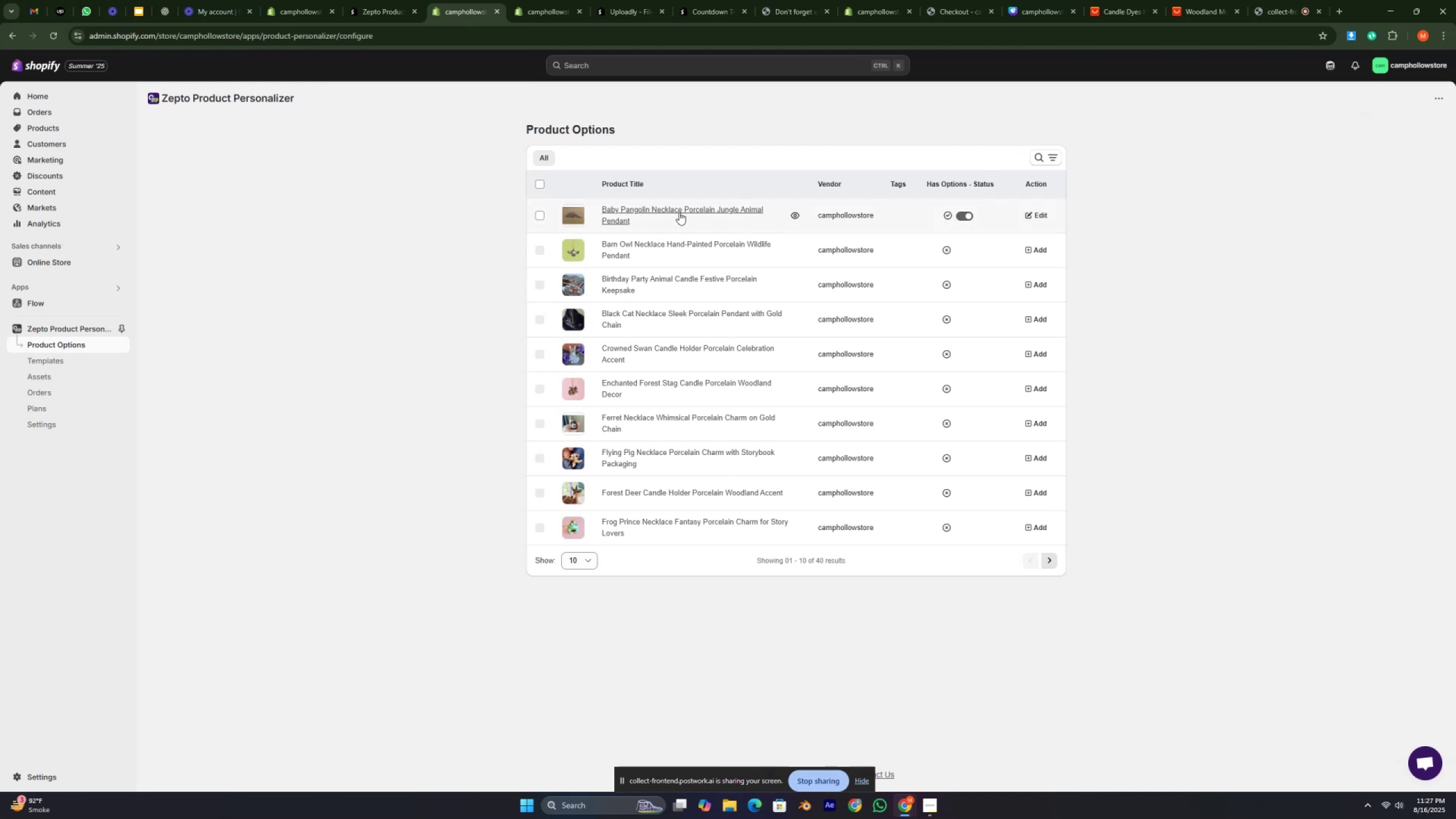 
right_click([644, 206])
 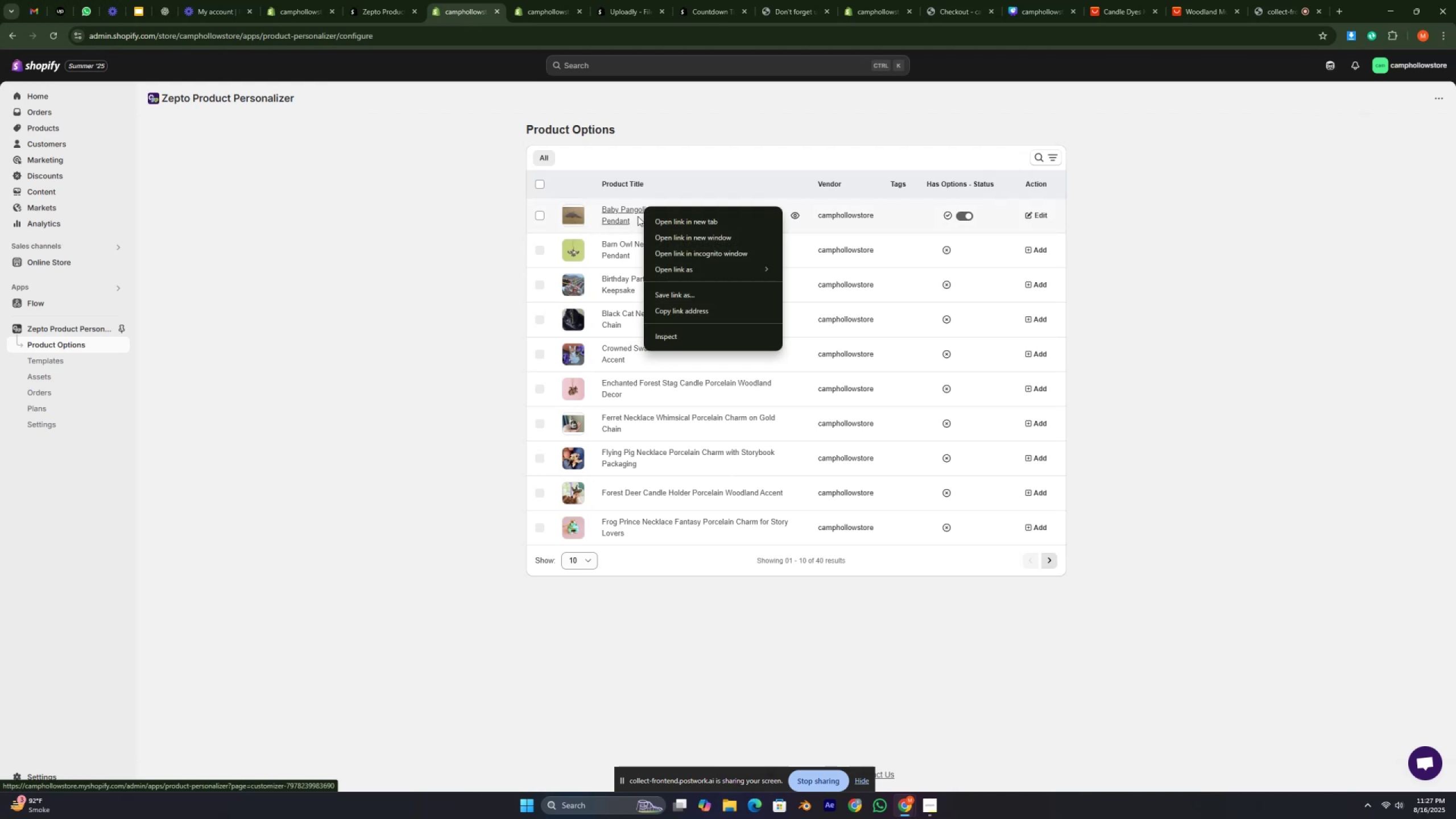 
left_click([617, 212])
 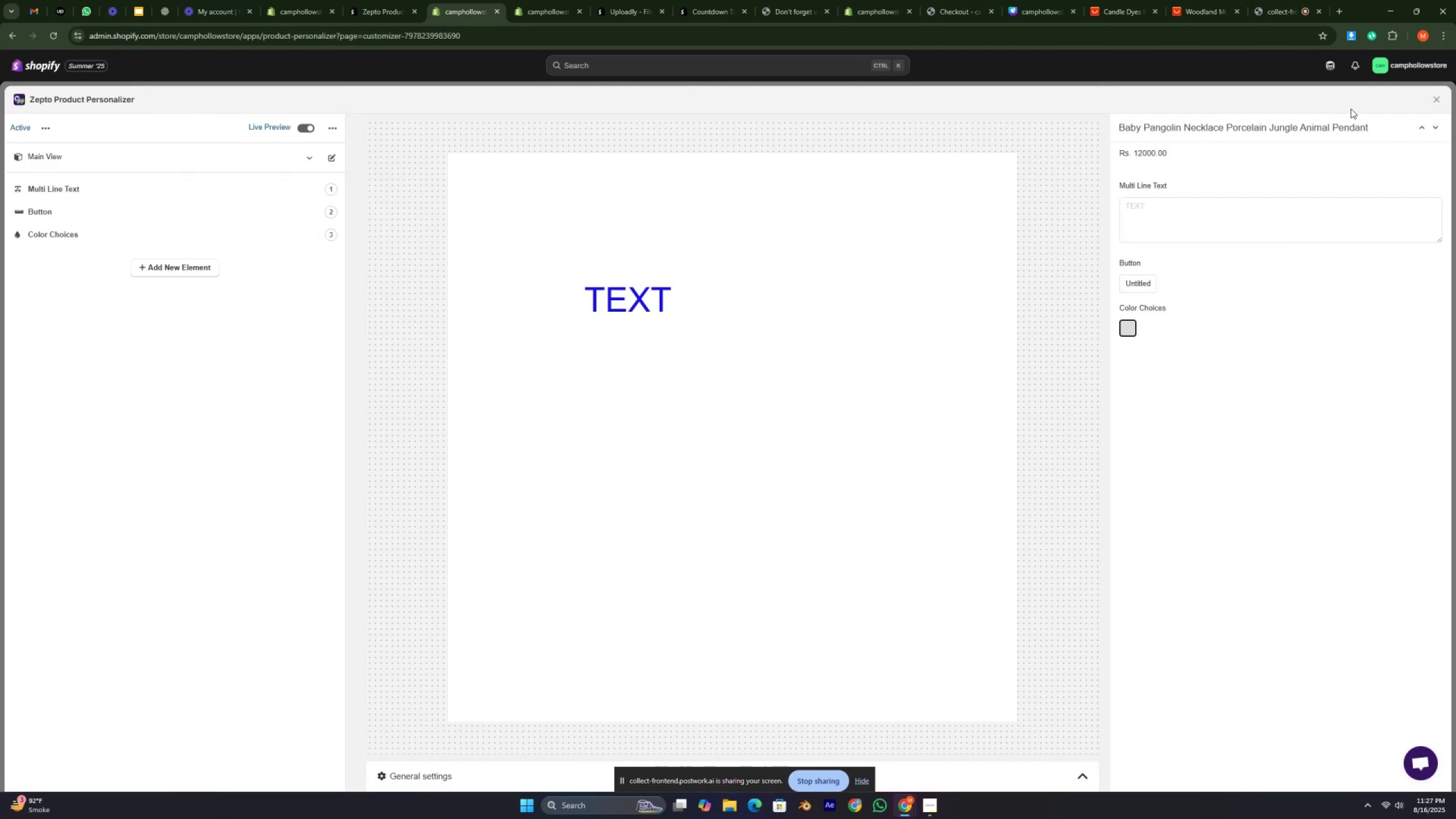 
left_click([1261, 126])
 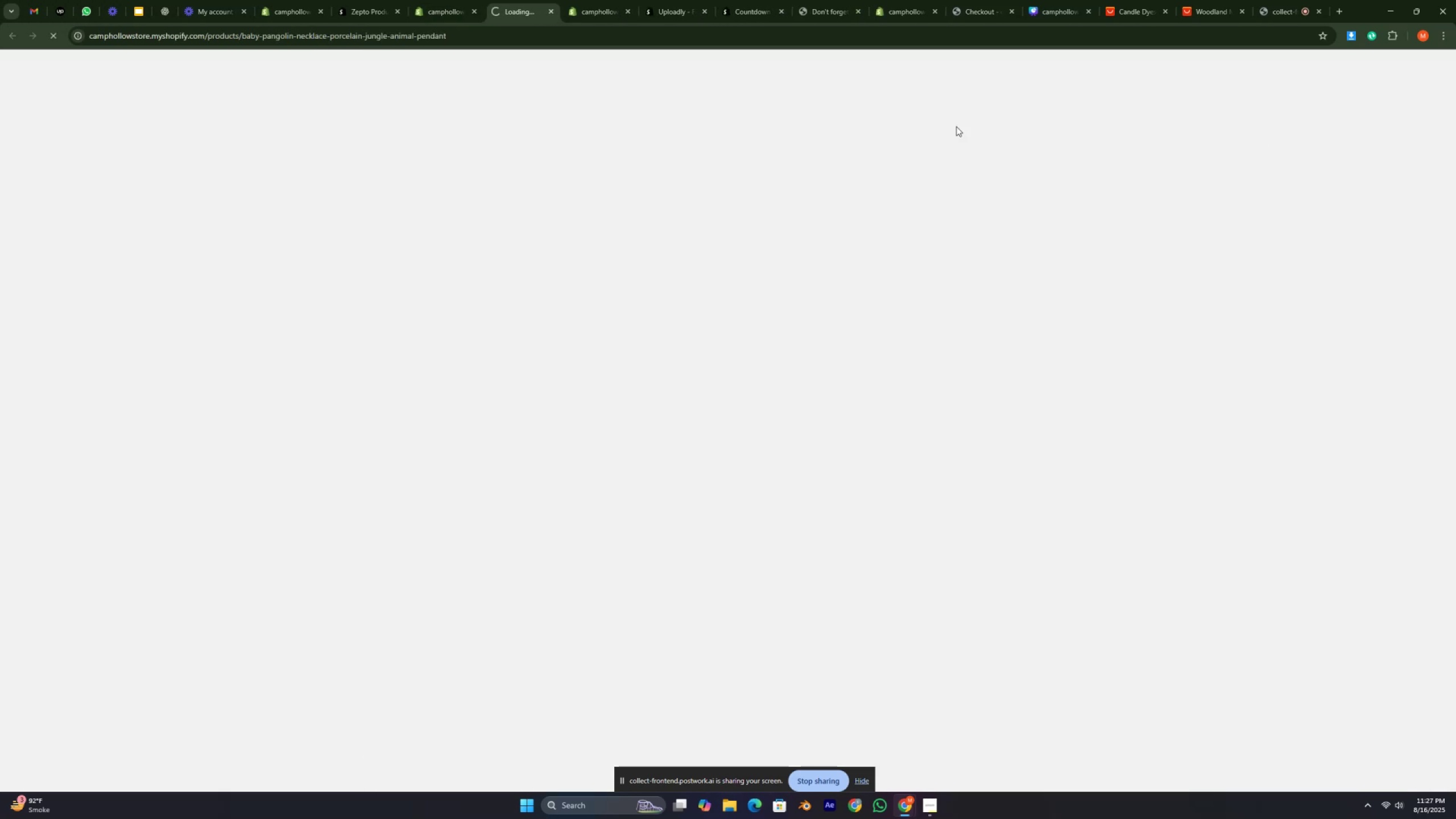 
mouse_move([515, 160])
 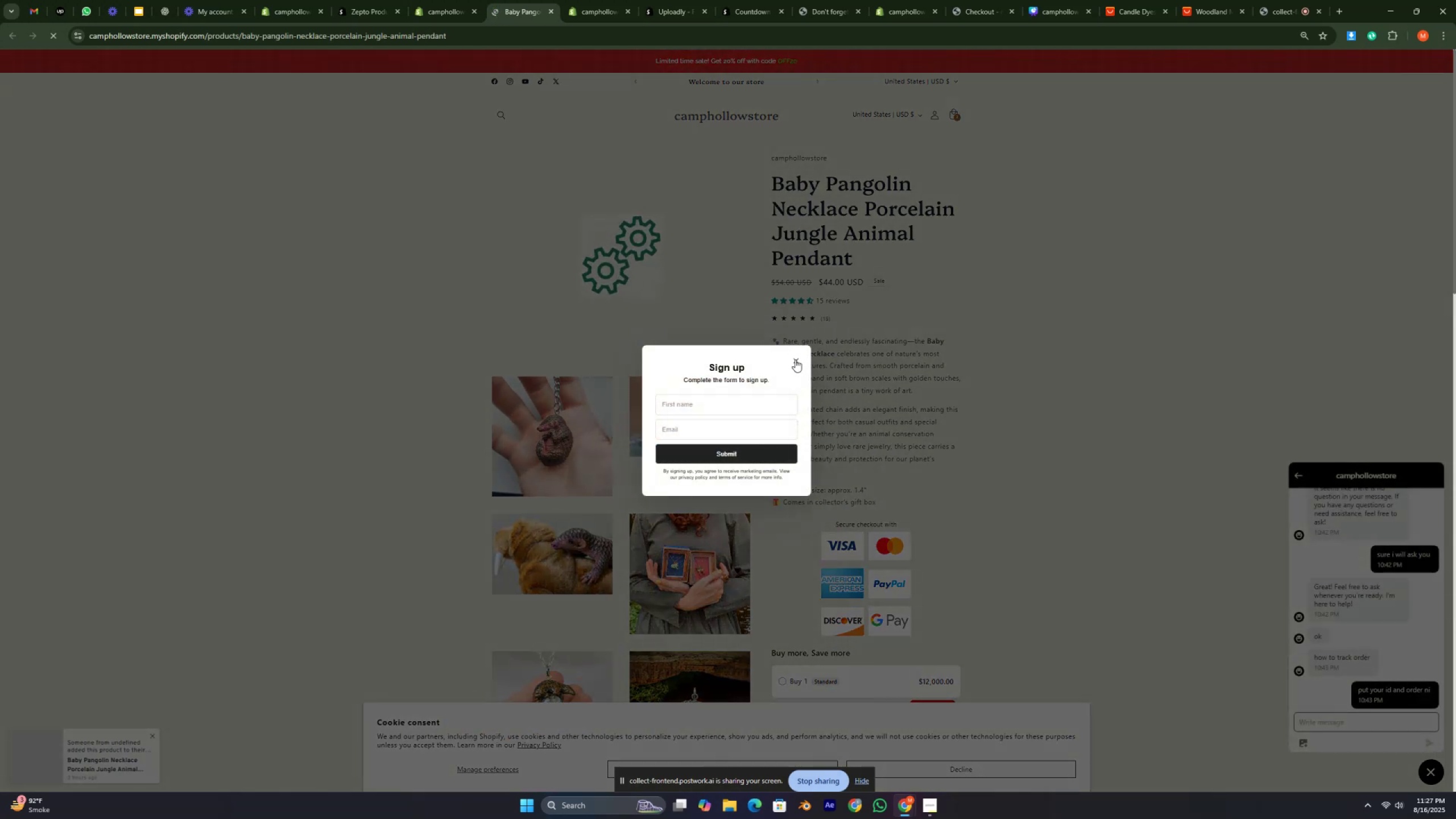 
left_click([795, 359])
 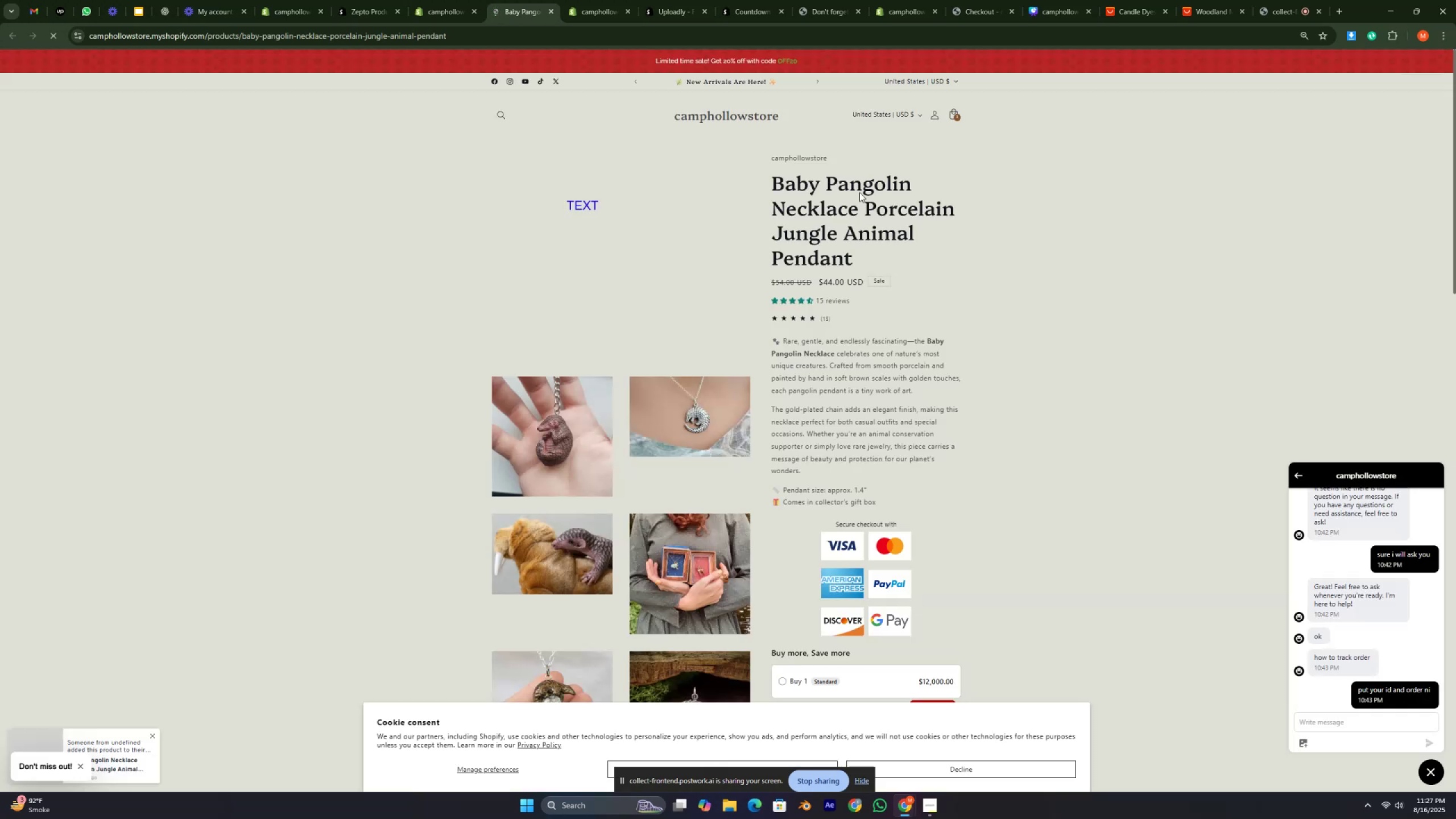 
double_click([860, 181])
 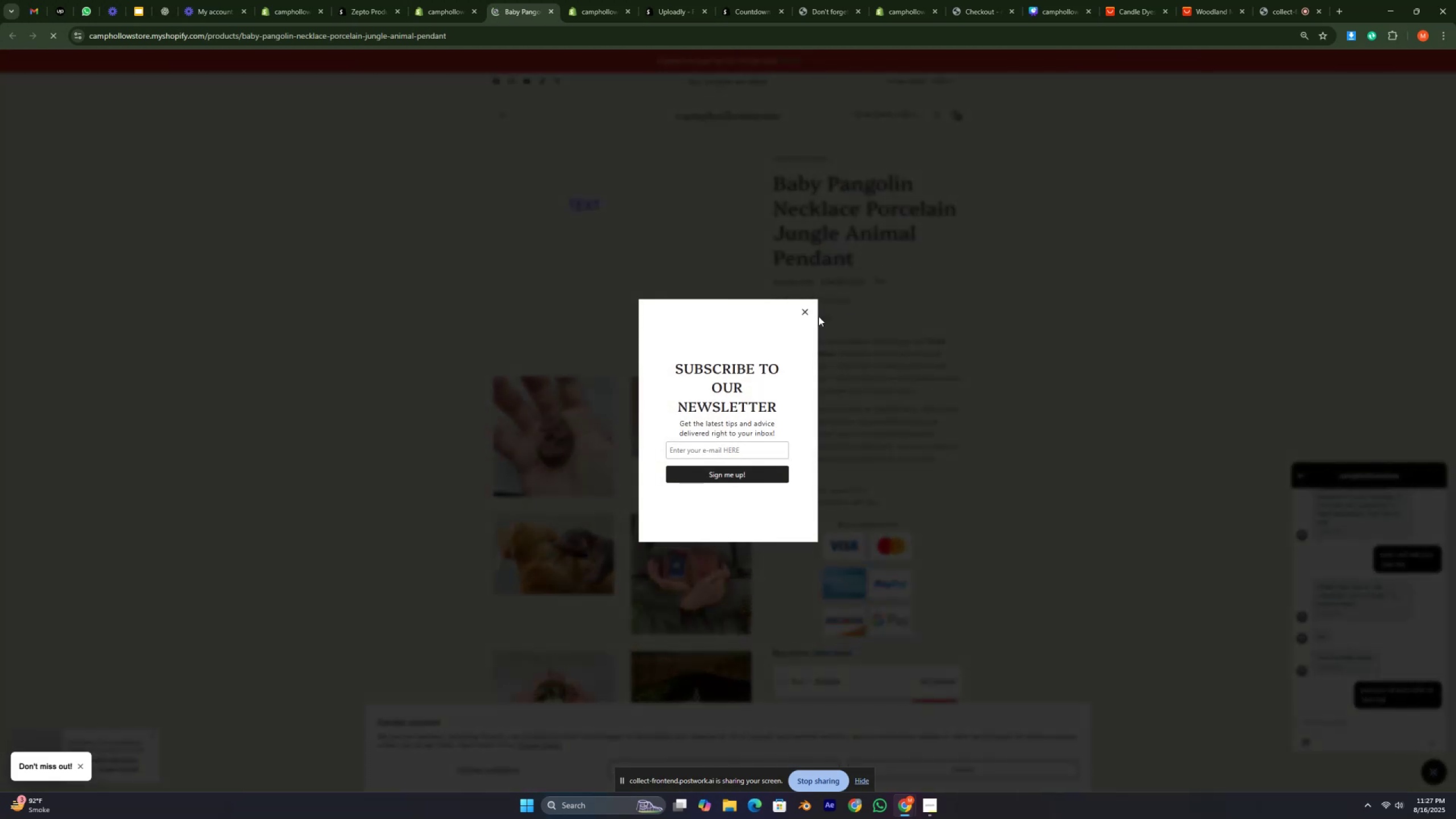 
left_click([805, 312])
 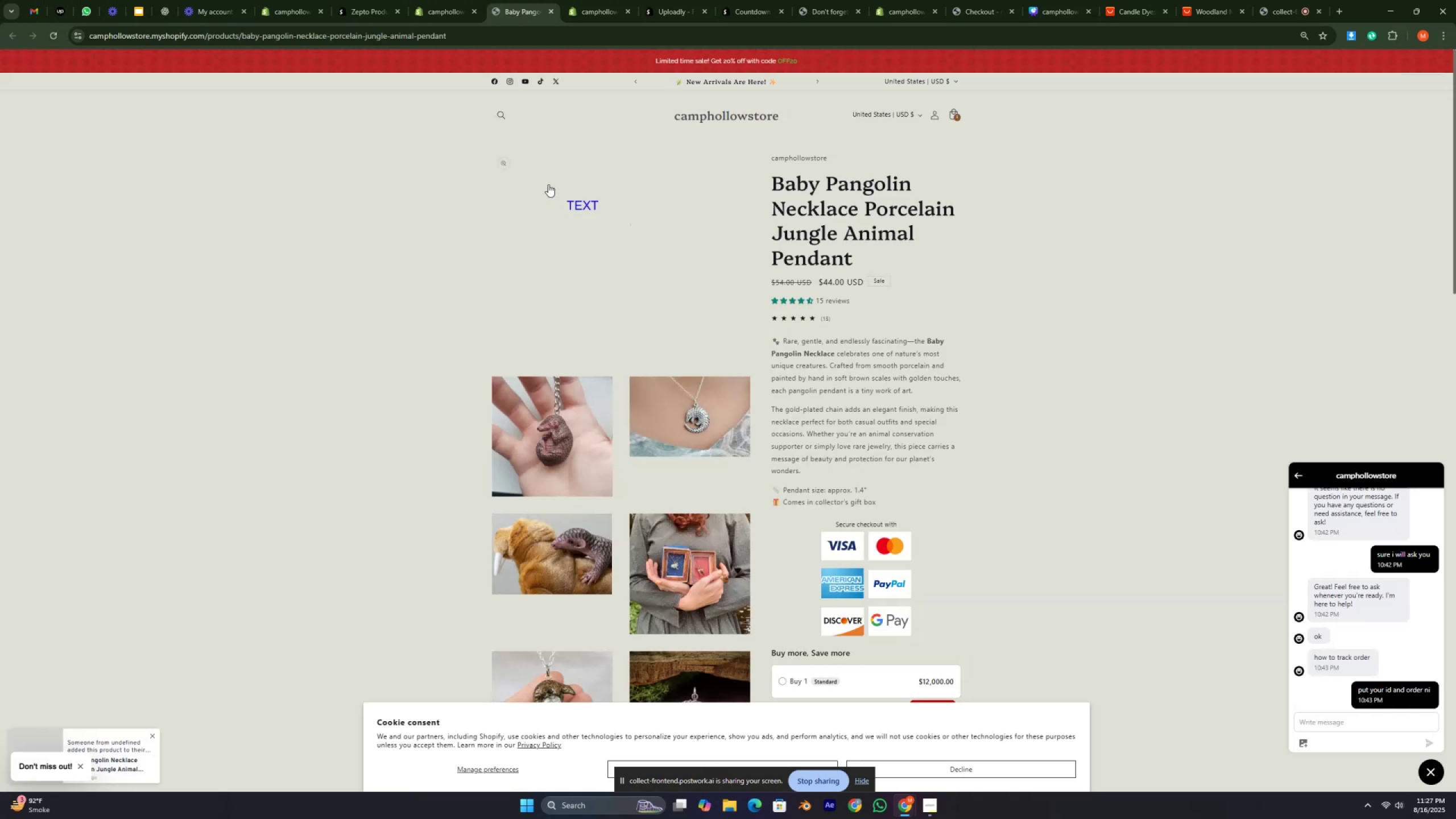 
left_click([580, 205])
 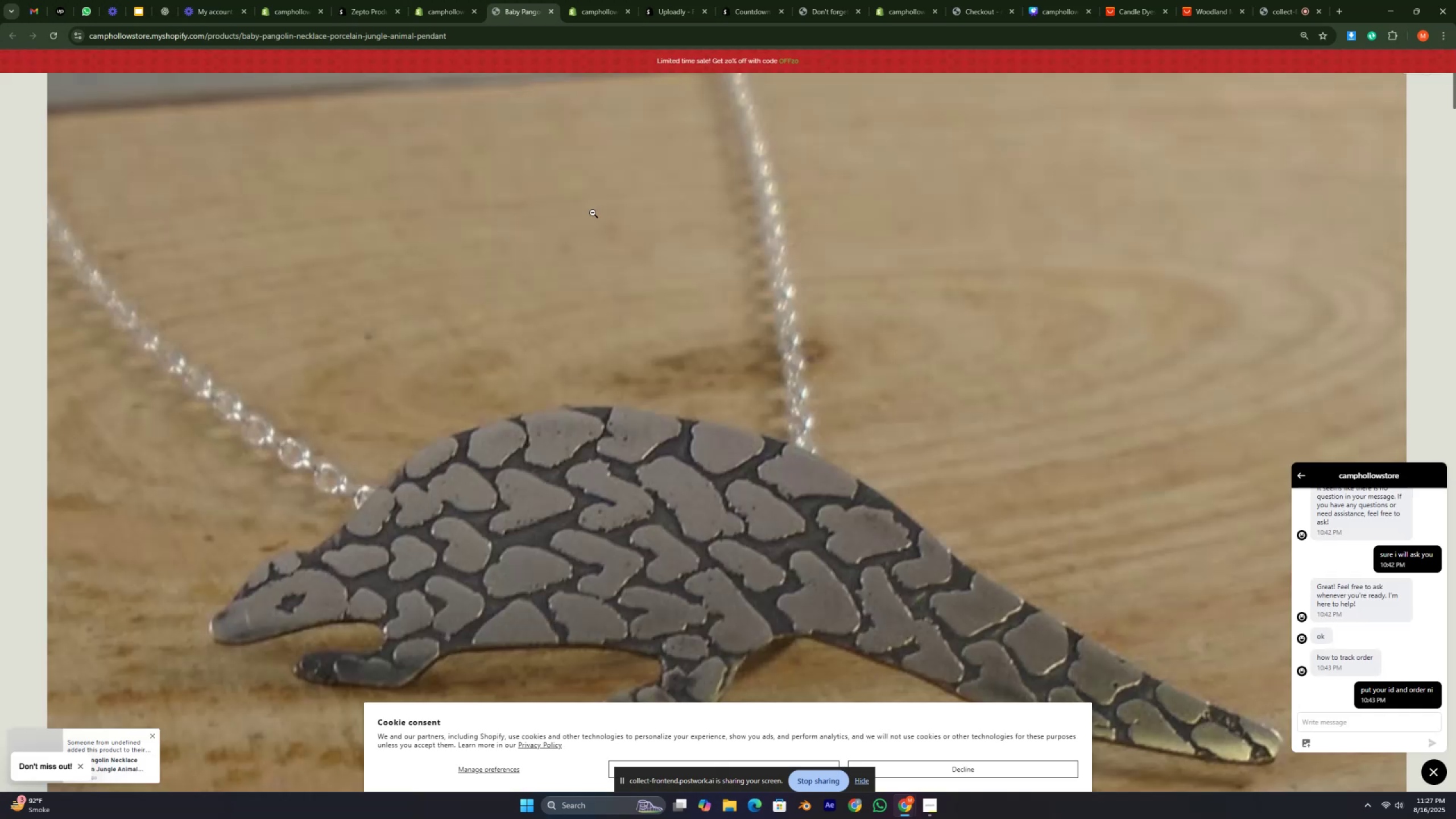 
left_click([741, 252])
 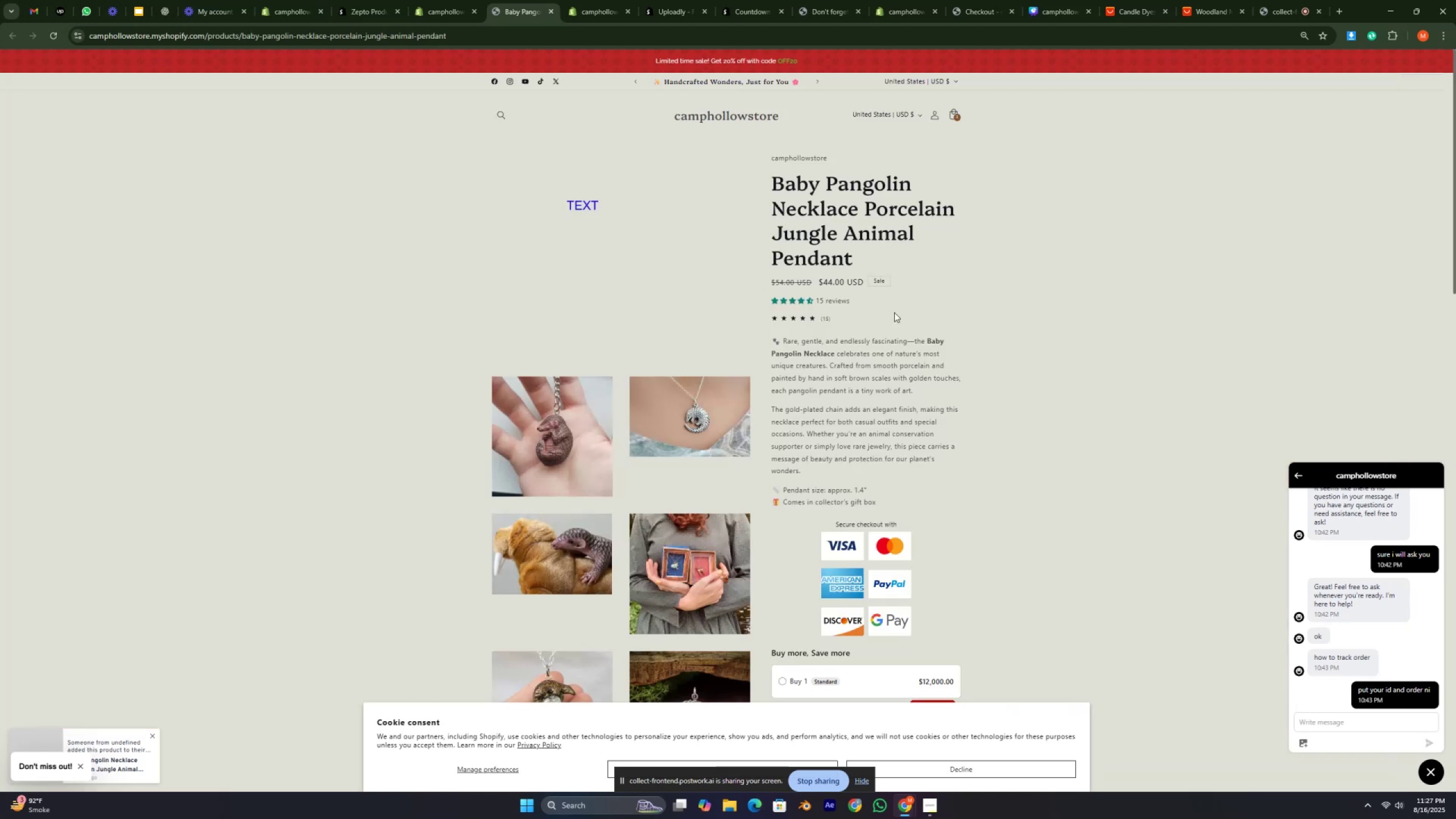 
scroll: coordinate [974, 384], scroll_direction: down, amount: 7.0
 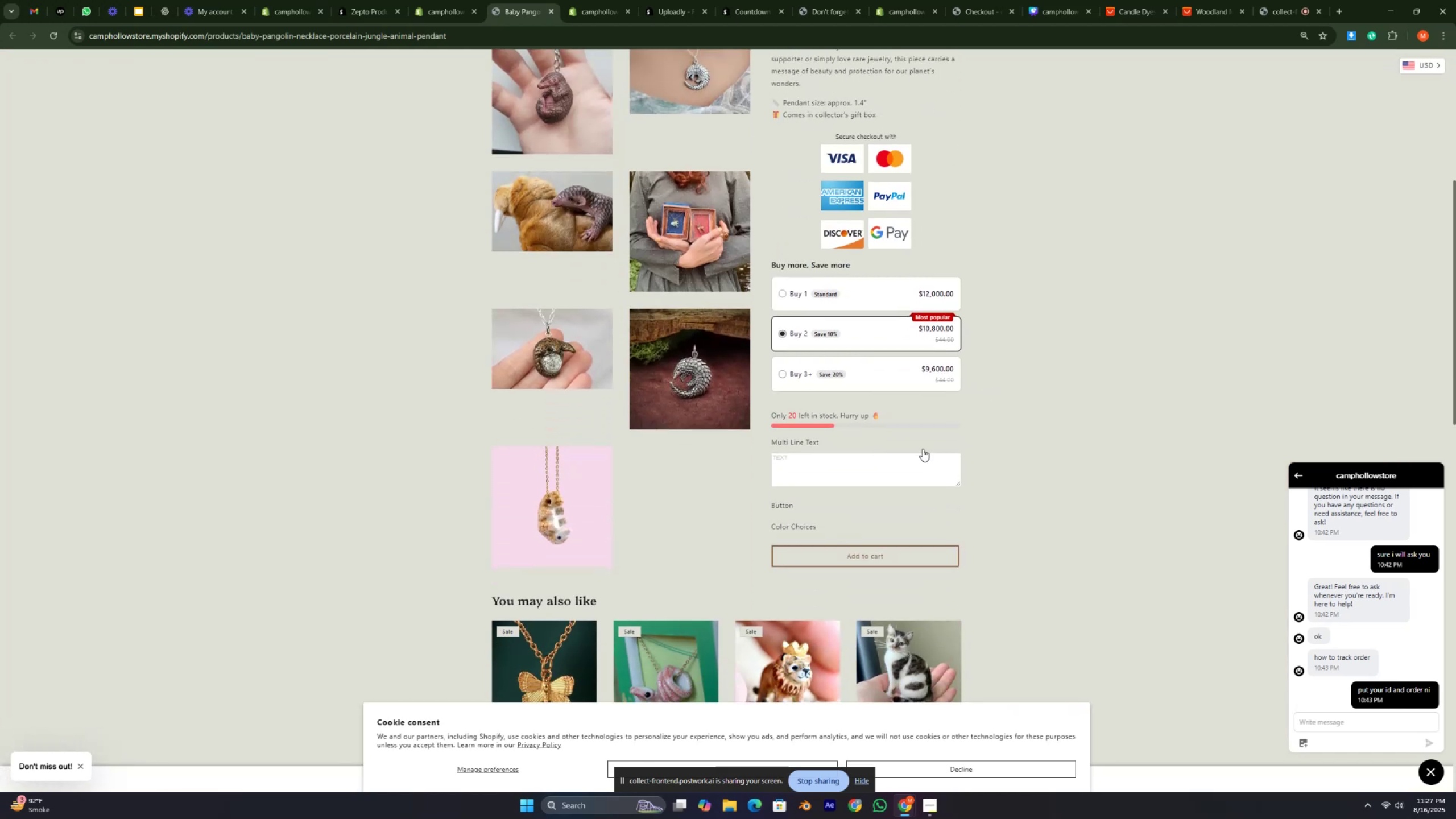 
double_click([876, 461])
 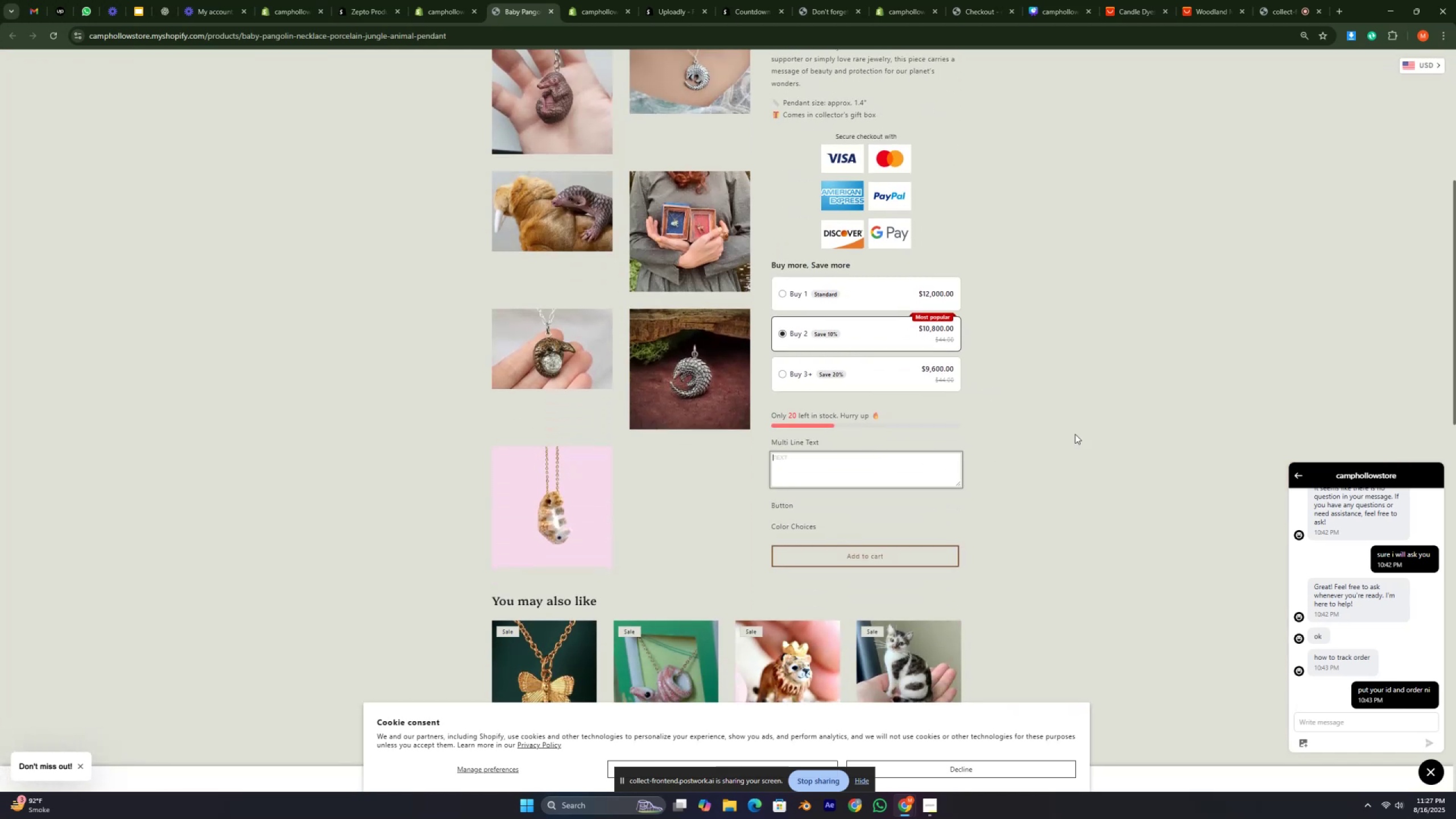 
triple_click([1108, 413])
 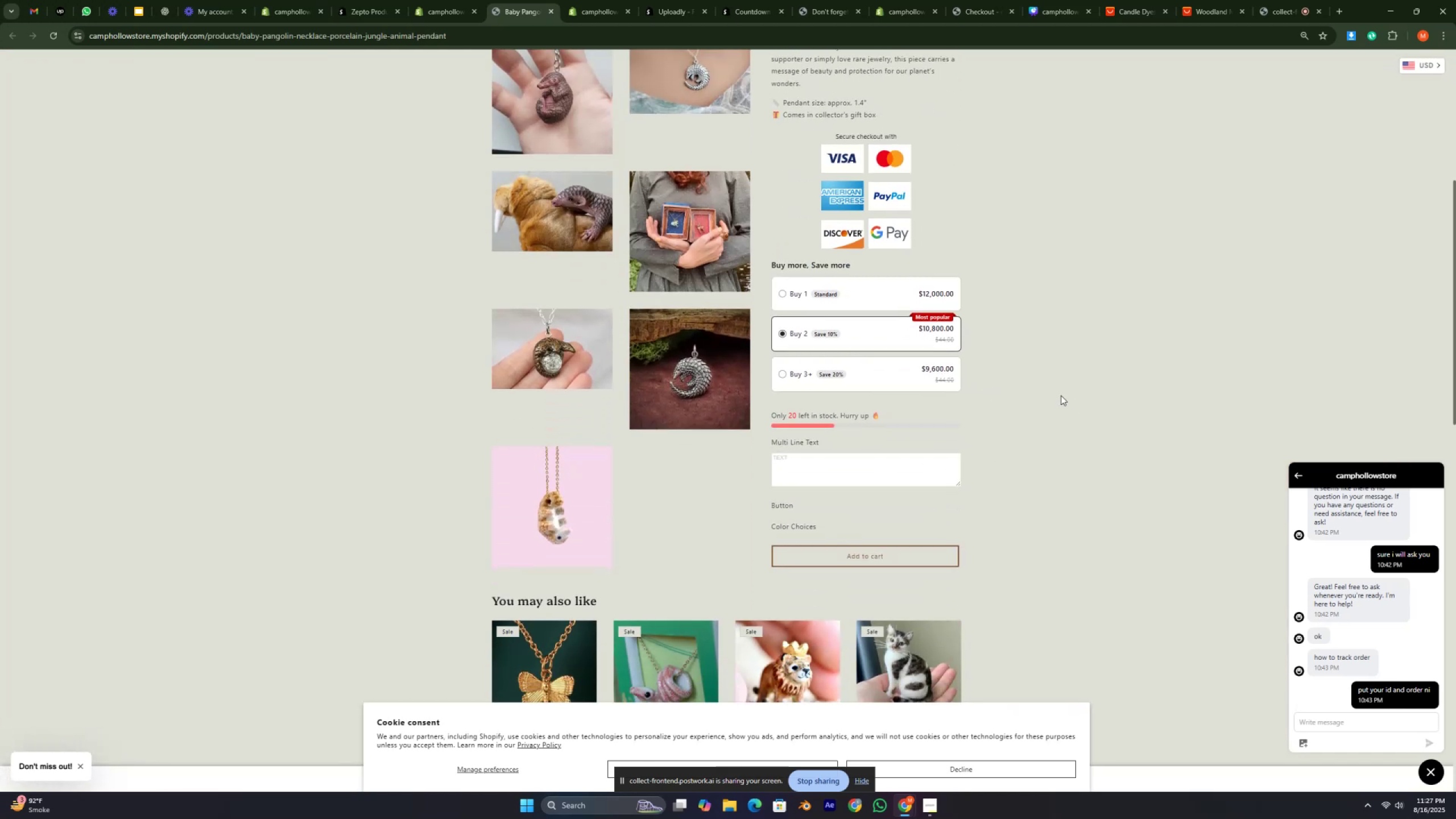 
scroll: coordinate [1011, 398], scroll_direction: down, amount: 13.0
 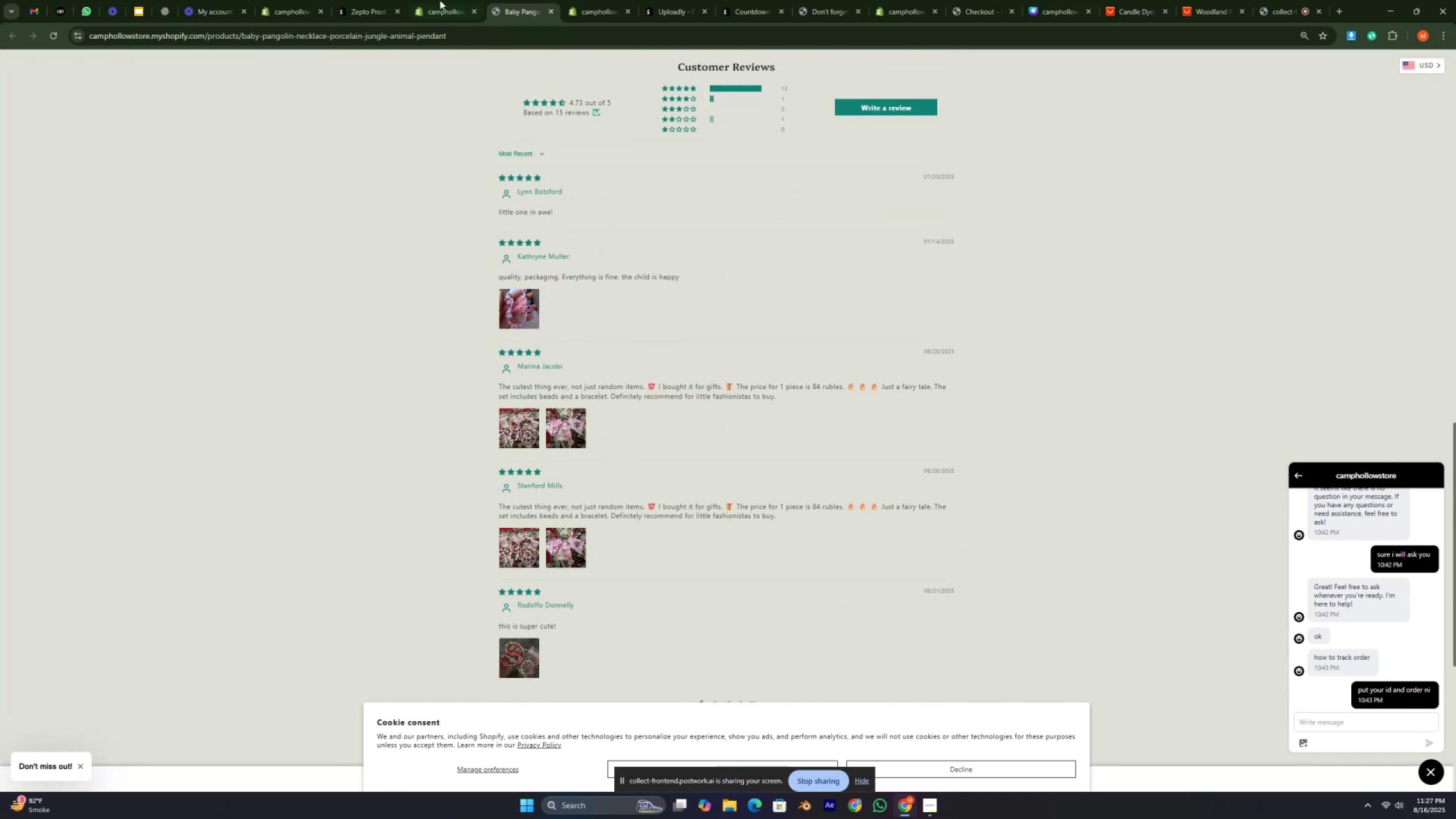 
left_click([441, 0])
 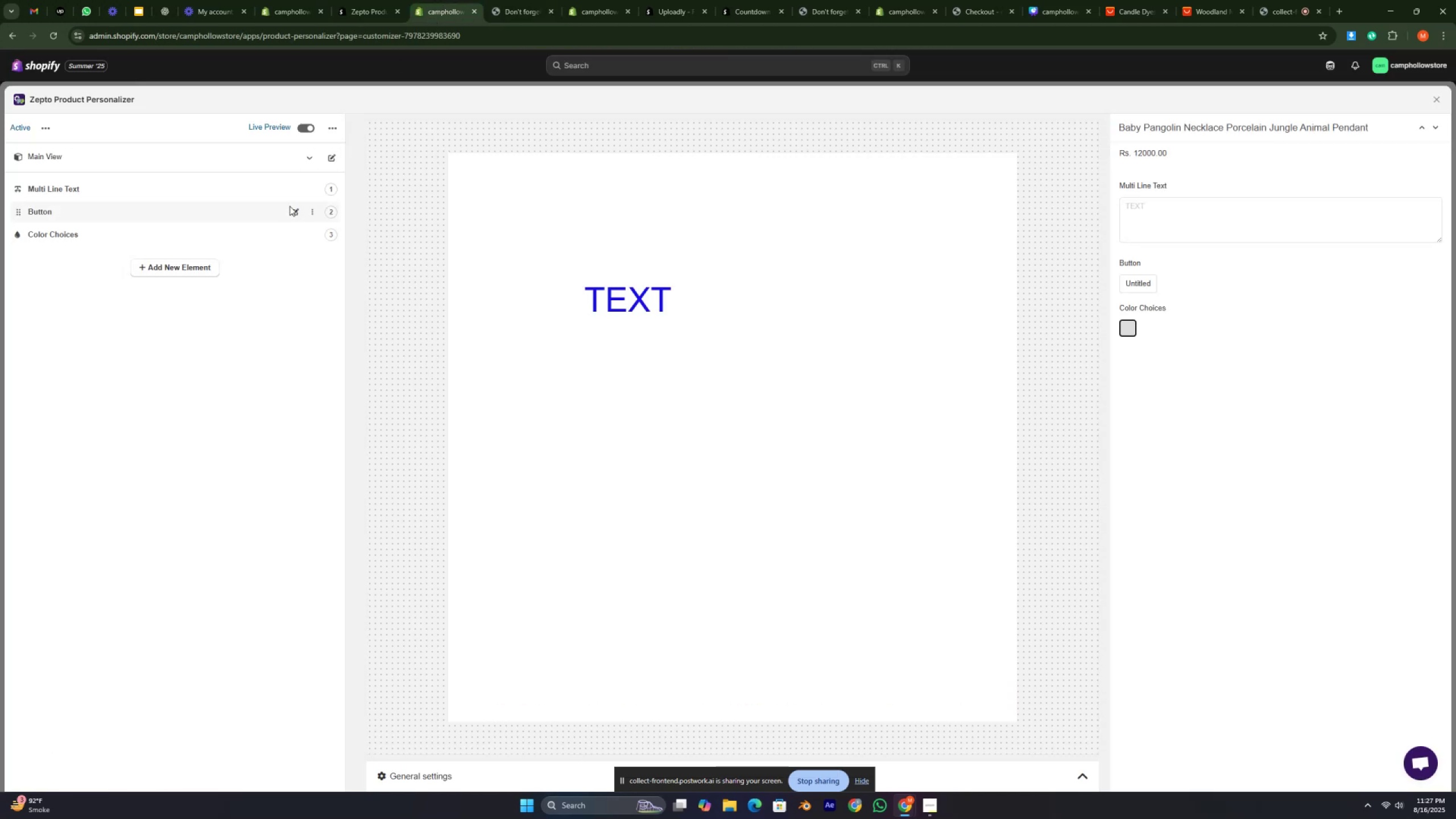 
left_click([370, 0])
 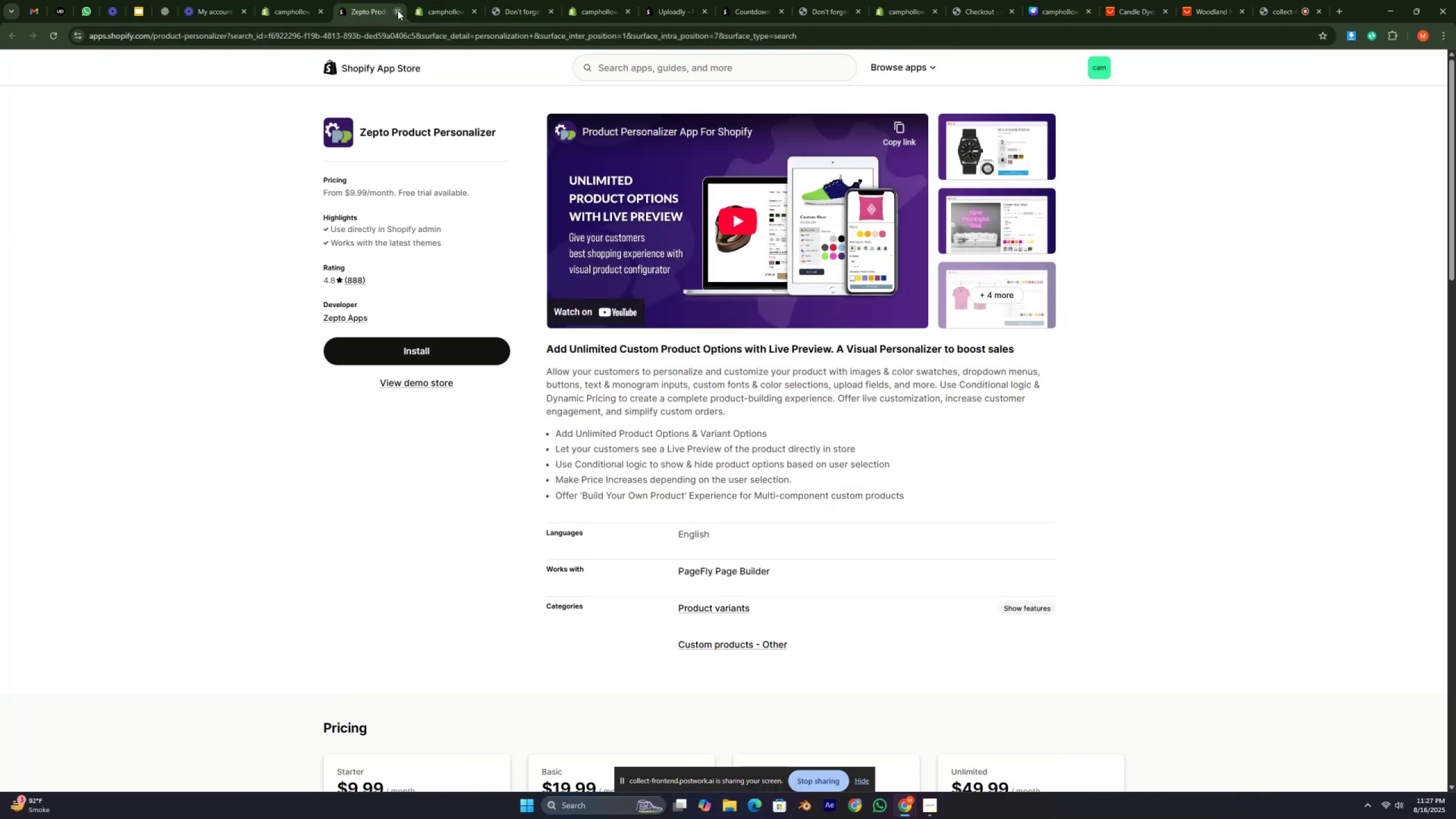 
double_click([397, 10])
 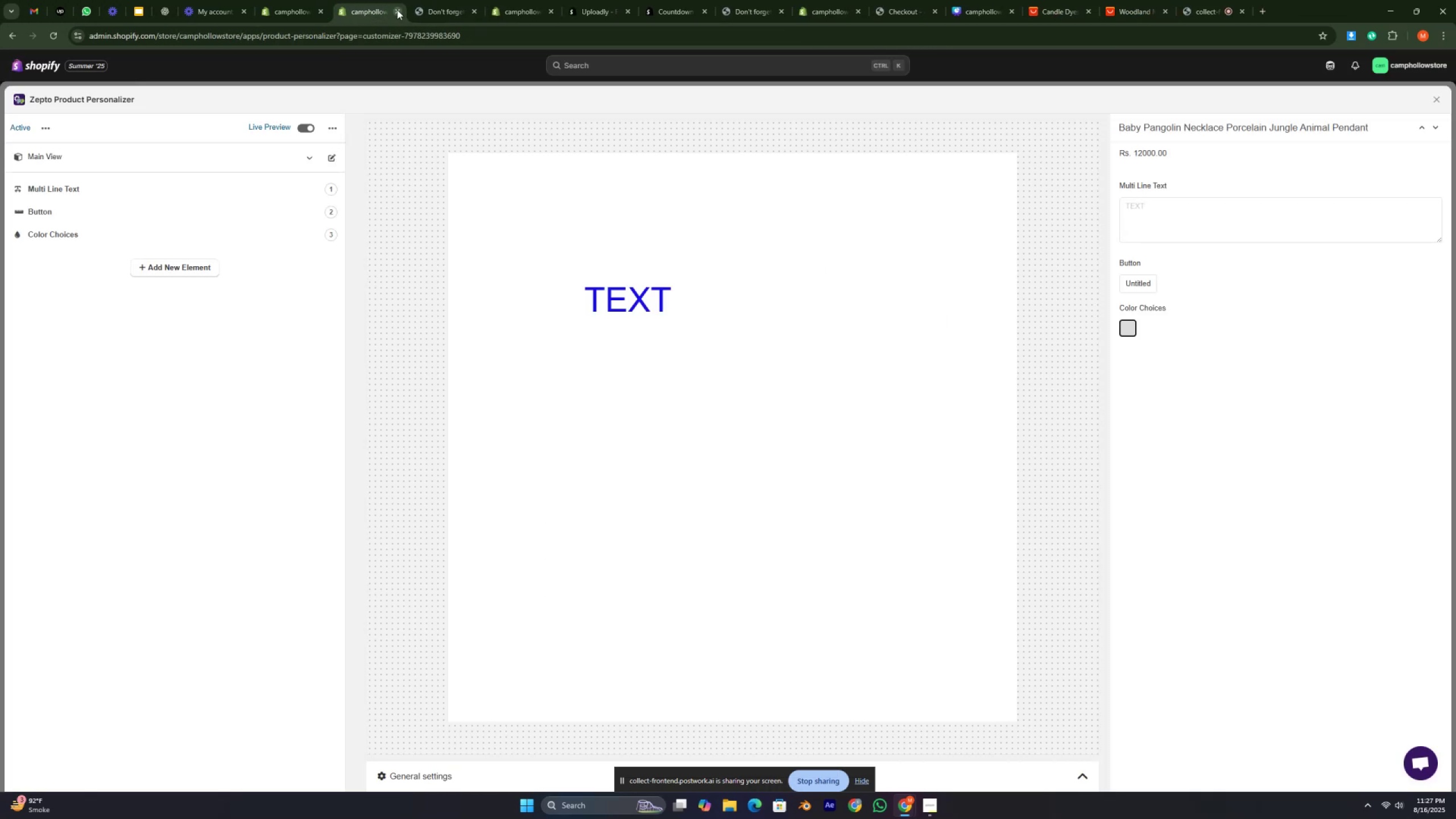 
left_click([397, 10])
 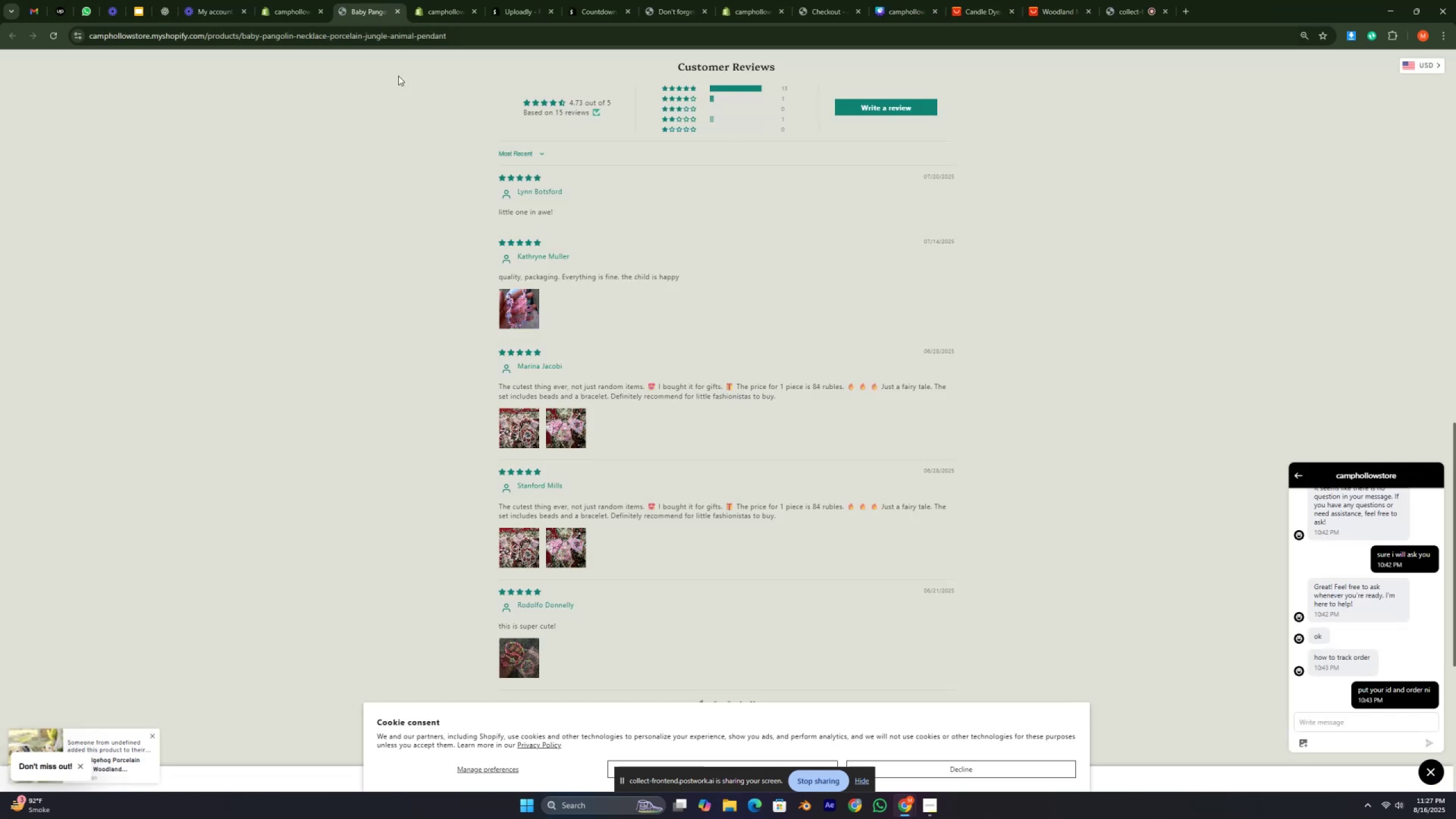 
scroll: coordinate [396, 177], scroll_direction: up, amount: 19.0
 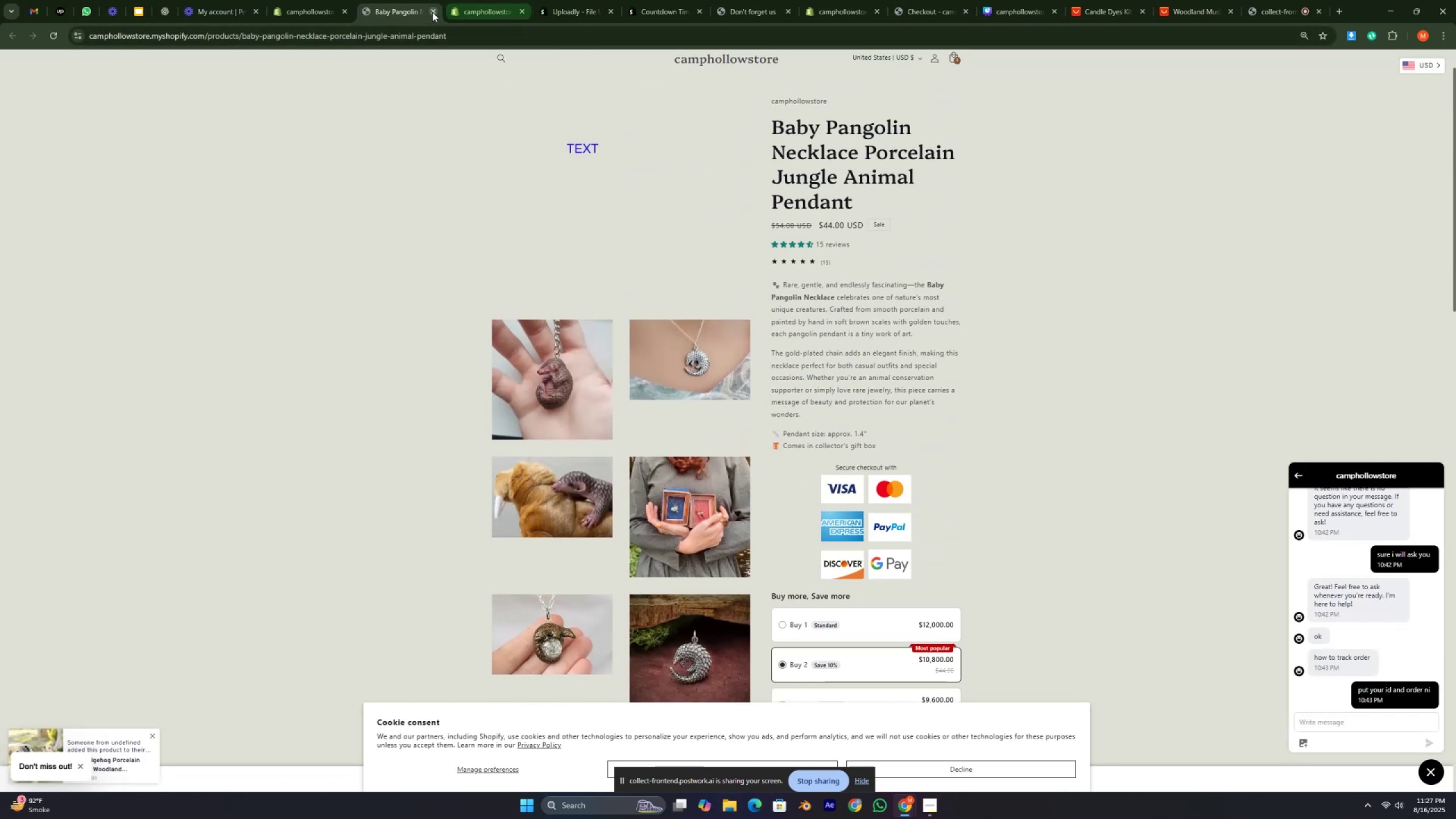 
left_click([432, 12])
 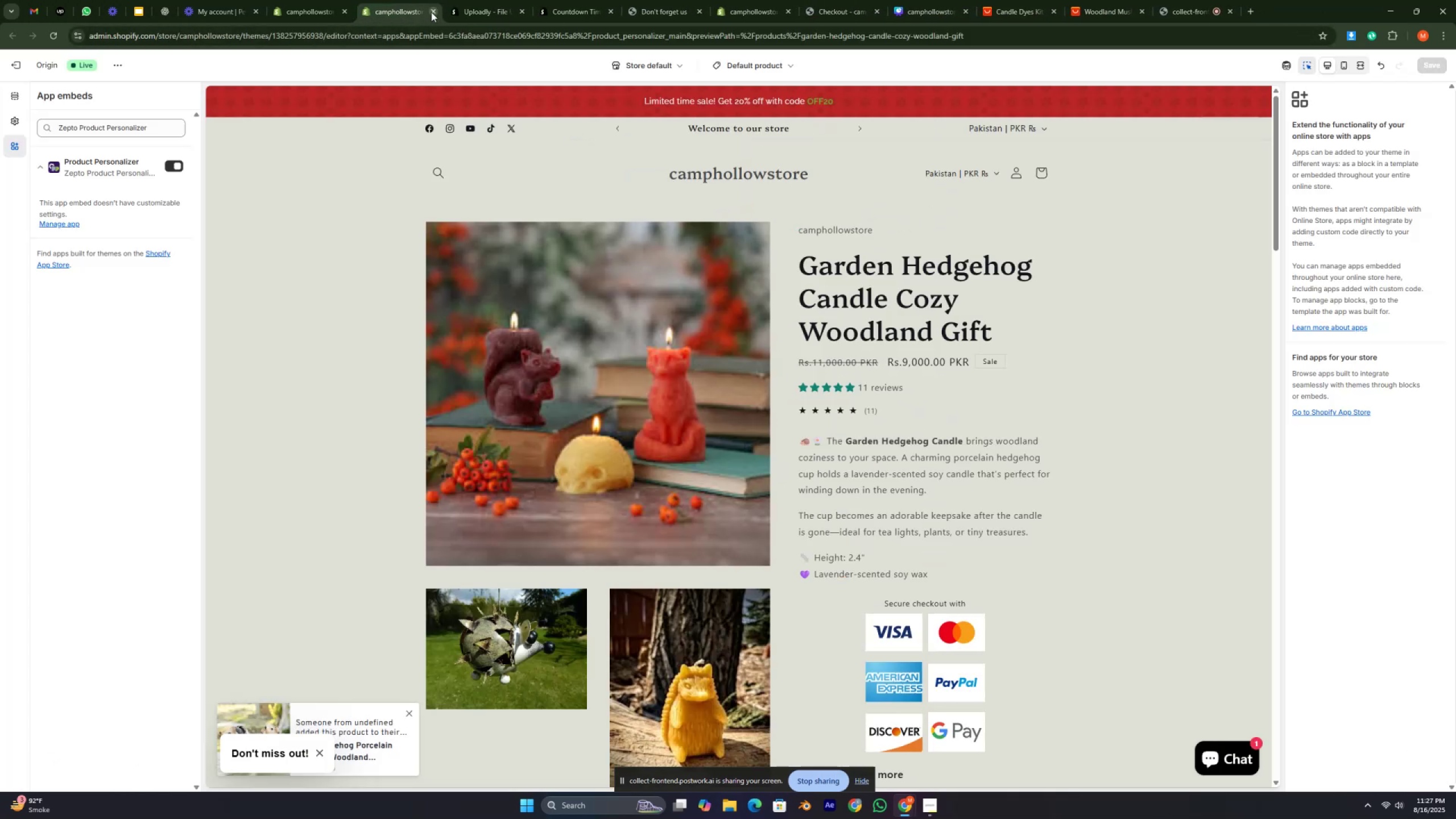 
left_click([431, 12])
 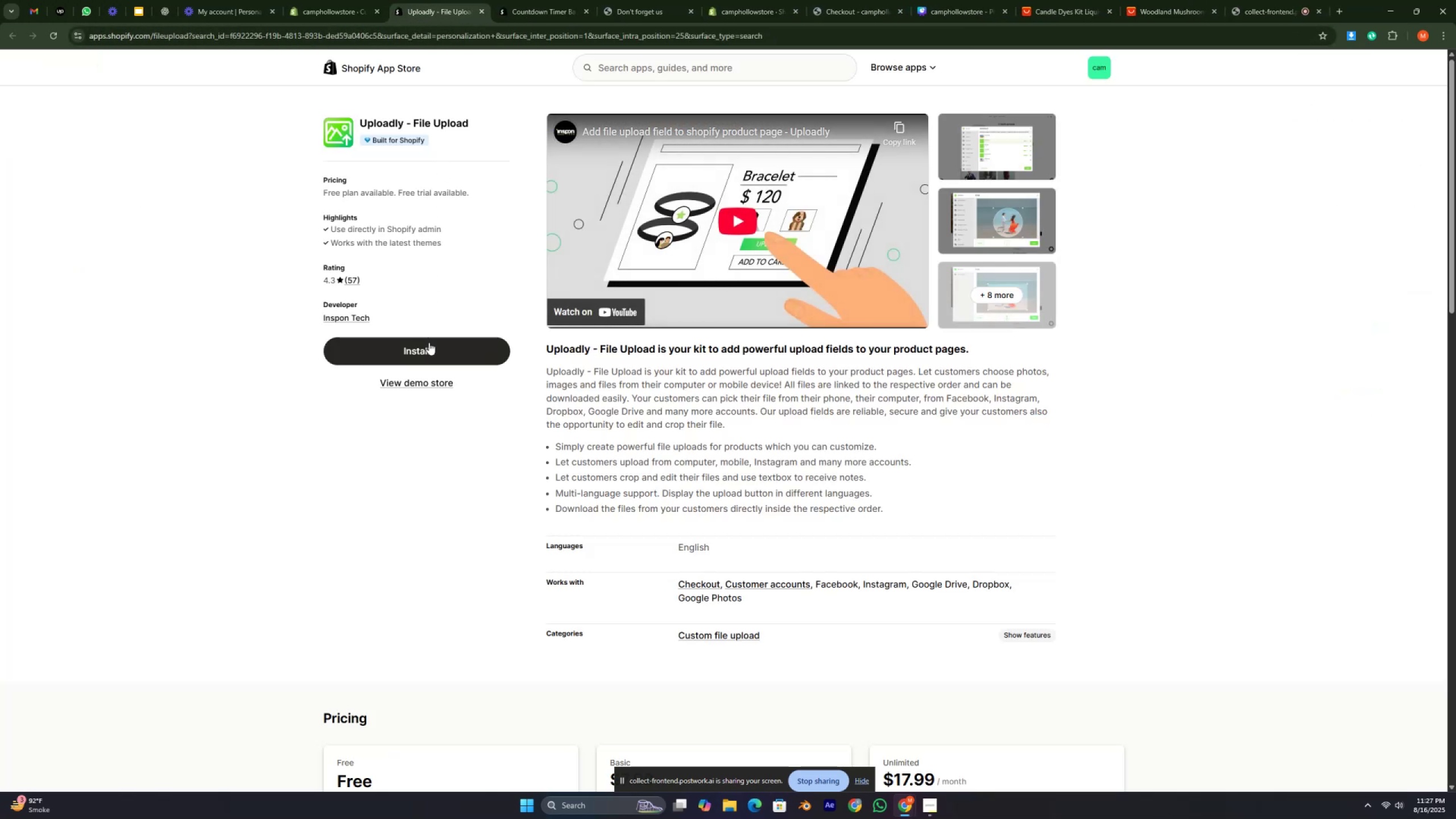 
left_click([429, 346])
 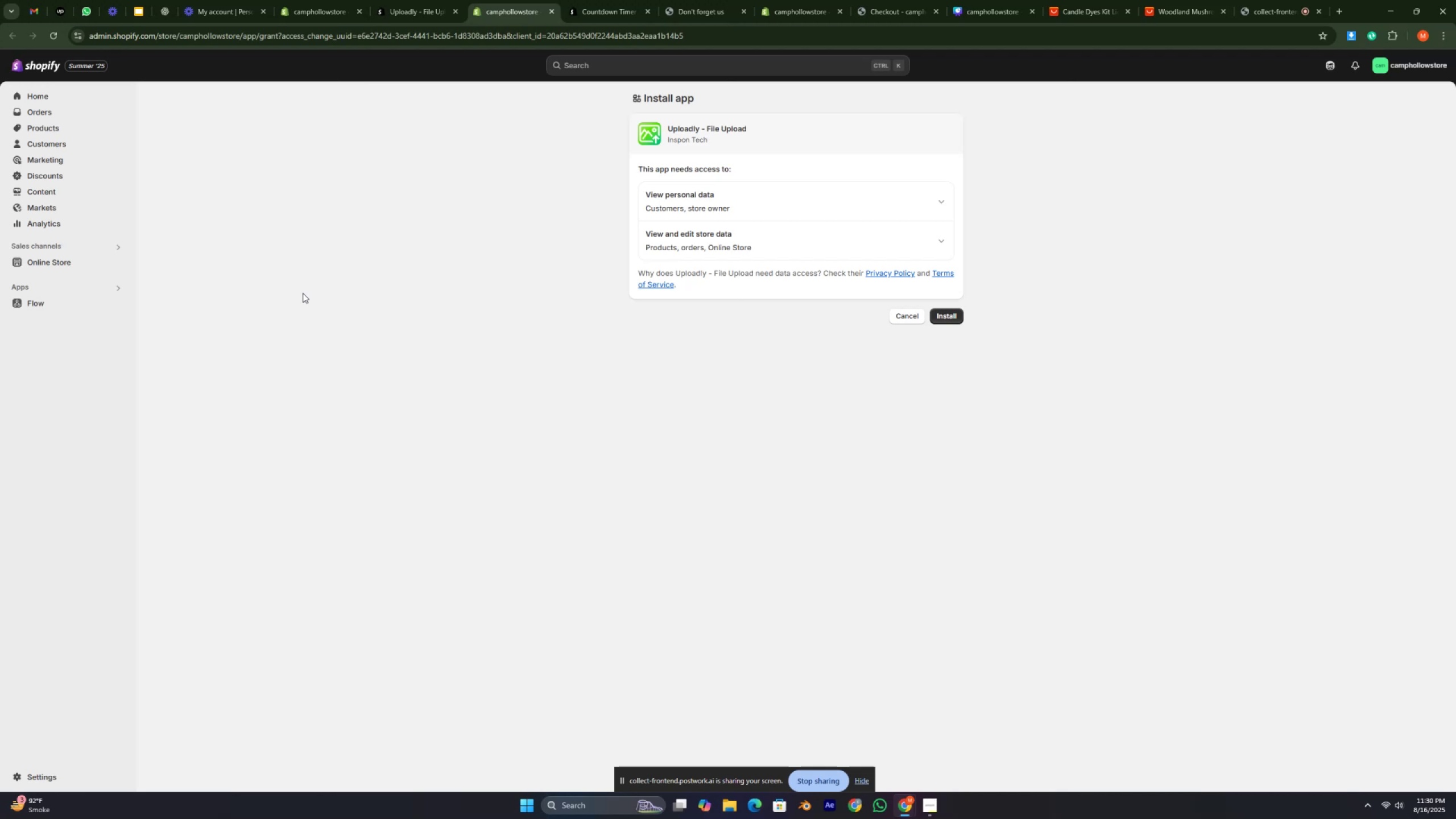 
wait(185.4)
 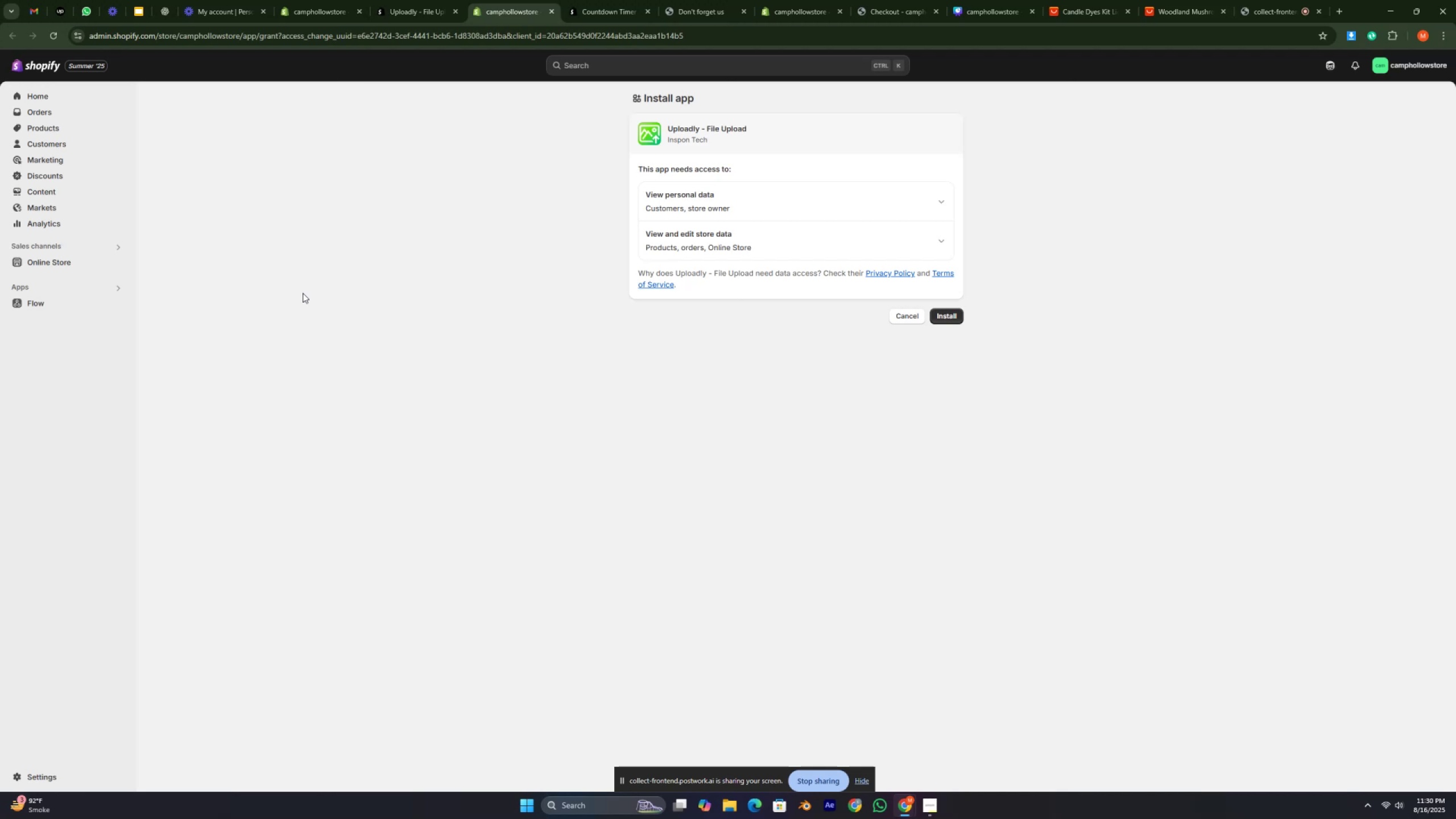 
left_click([945, 313])
 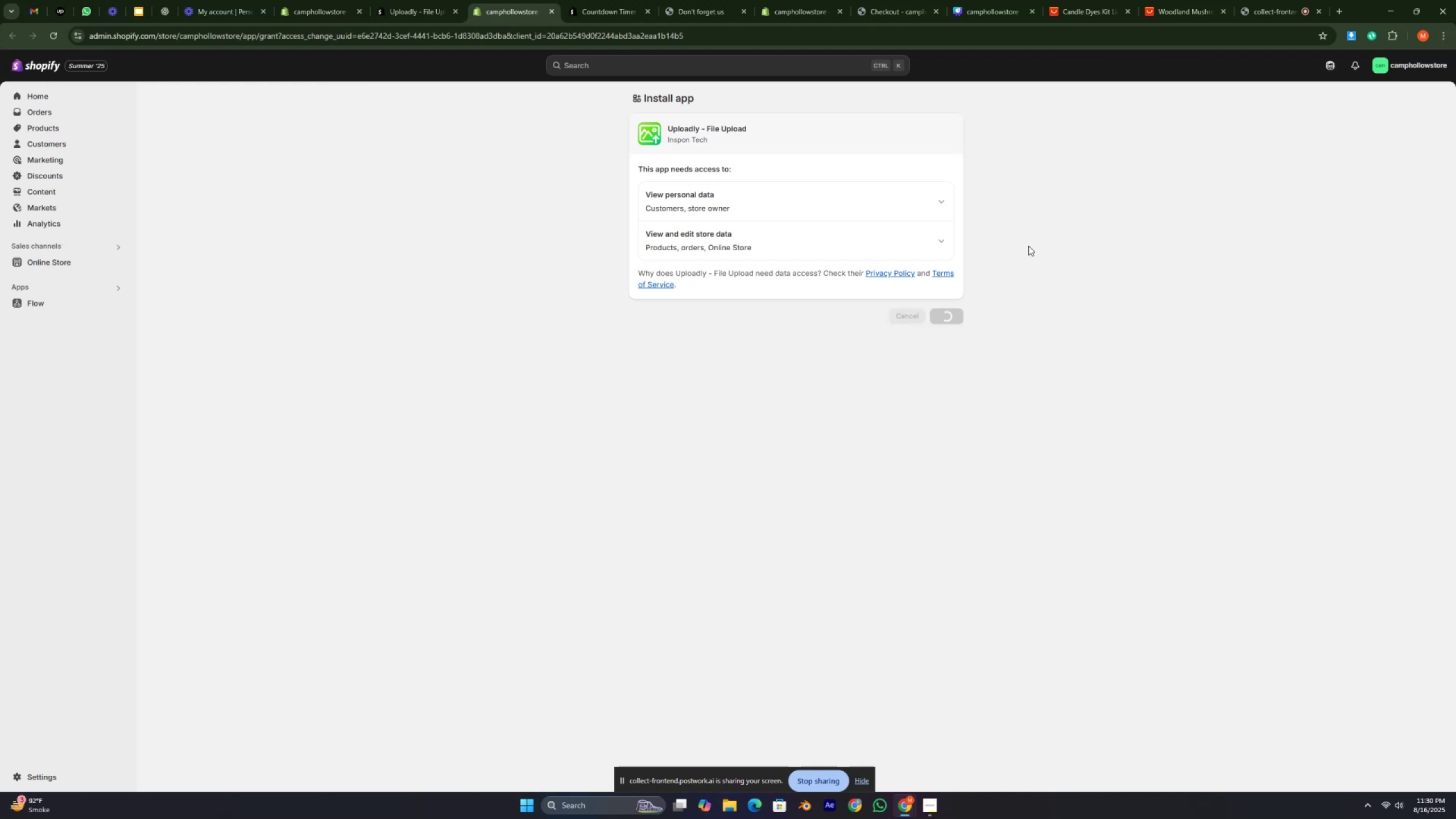 
left_click([1035, 237])
 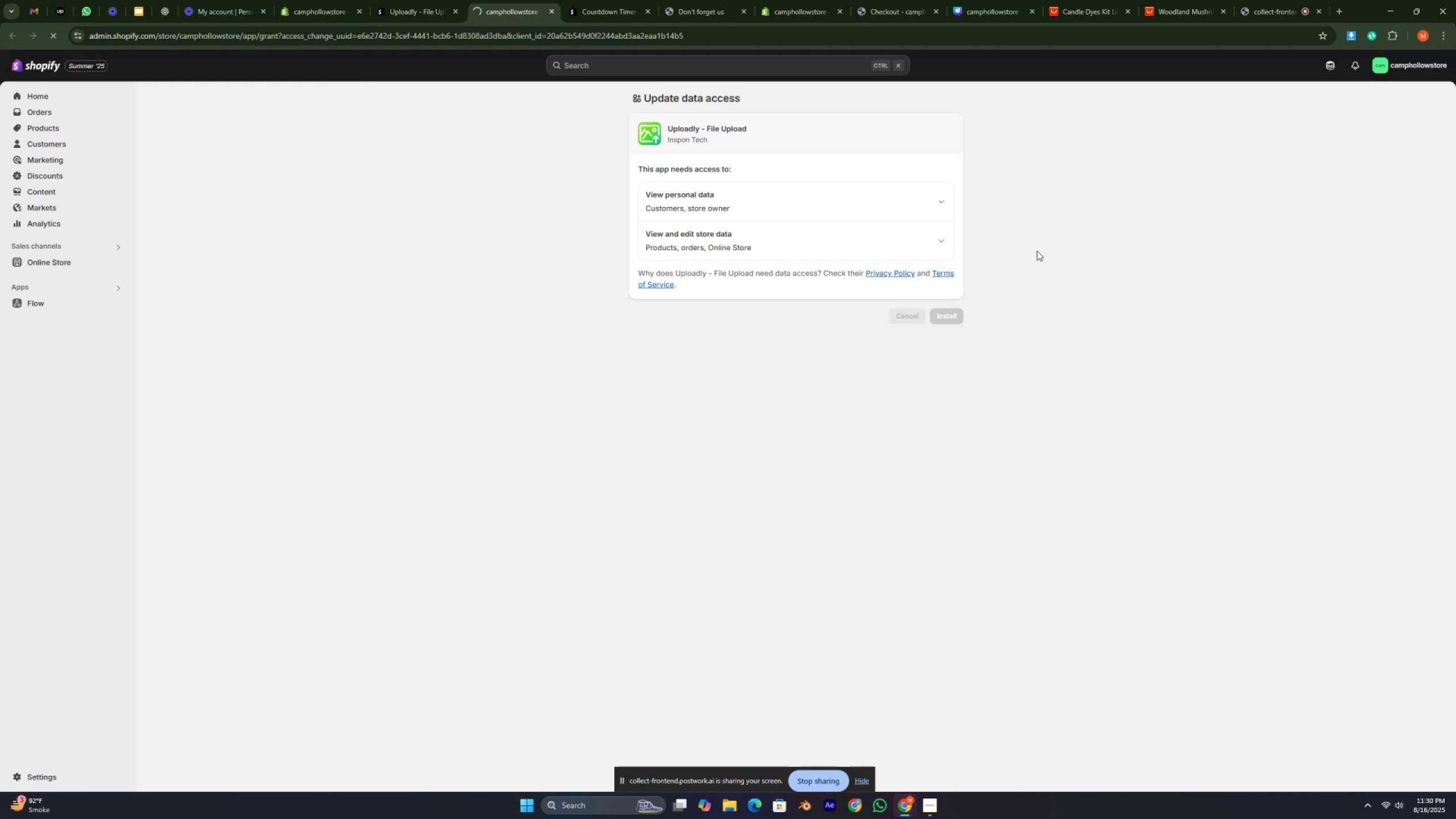 
left_click([1269, 0])
 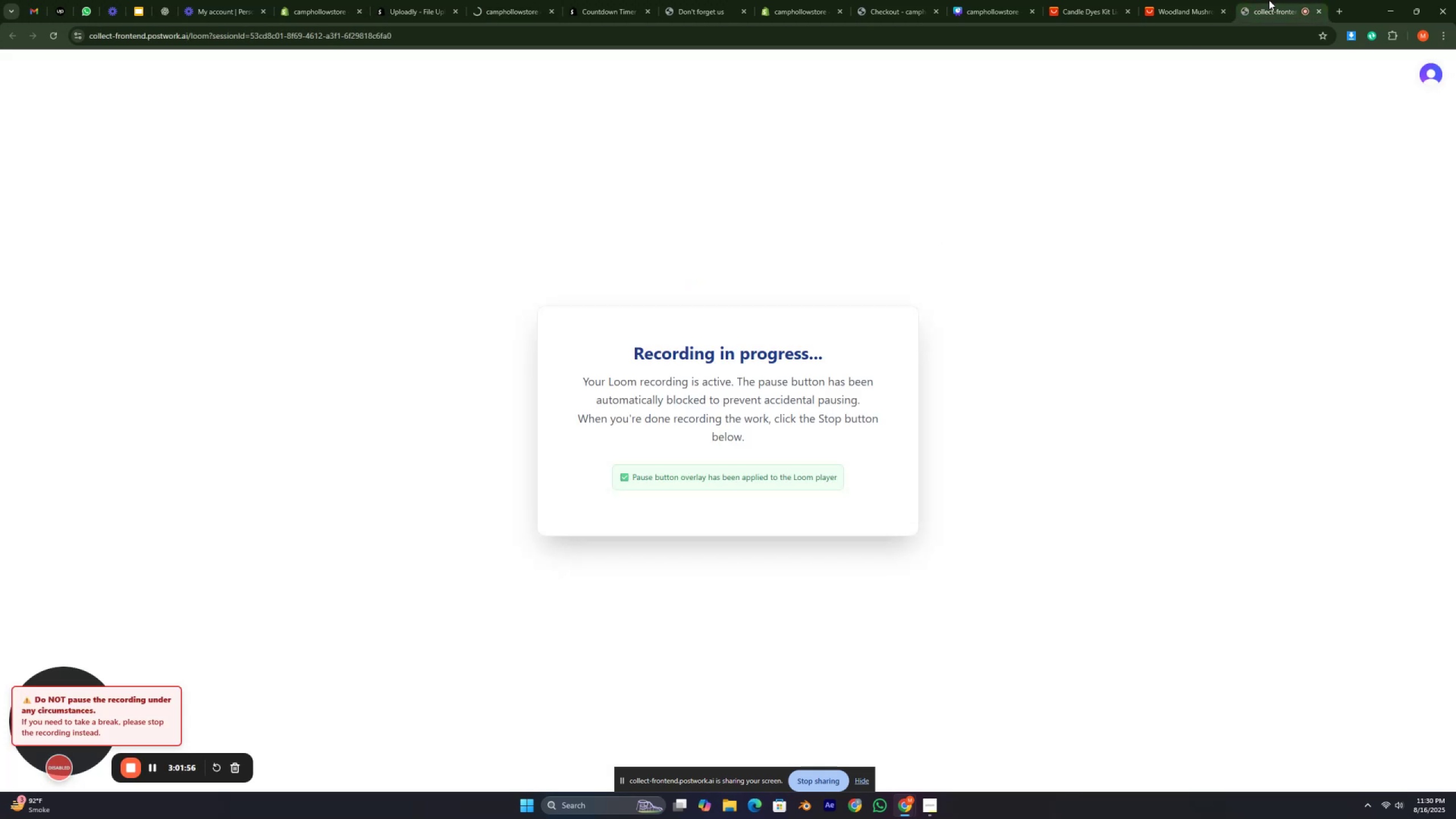 
left_click([497, 0])
 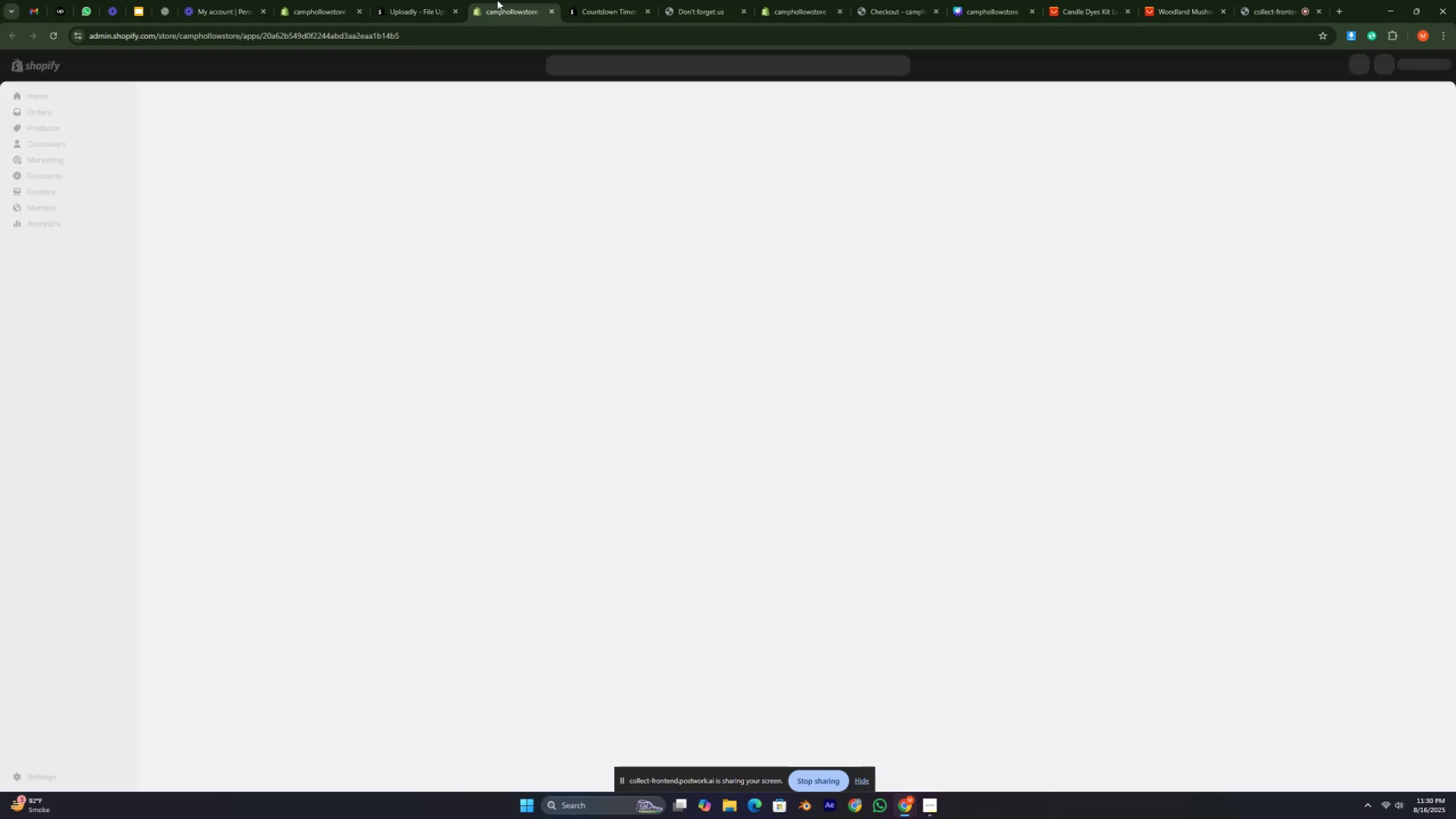 
hold_key(key=Numpad1, duration=0.32)
 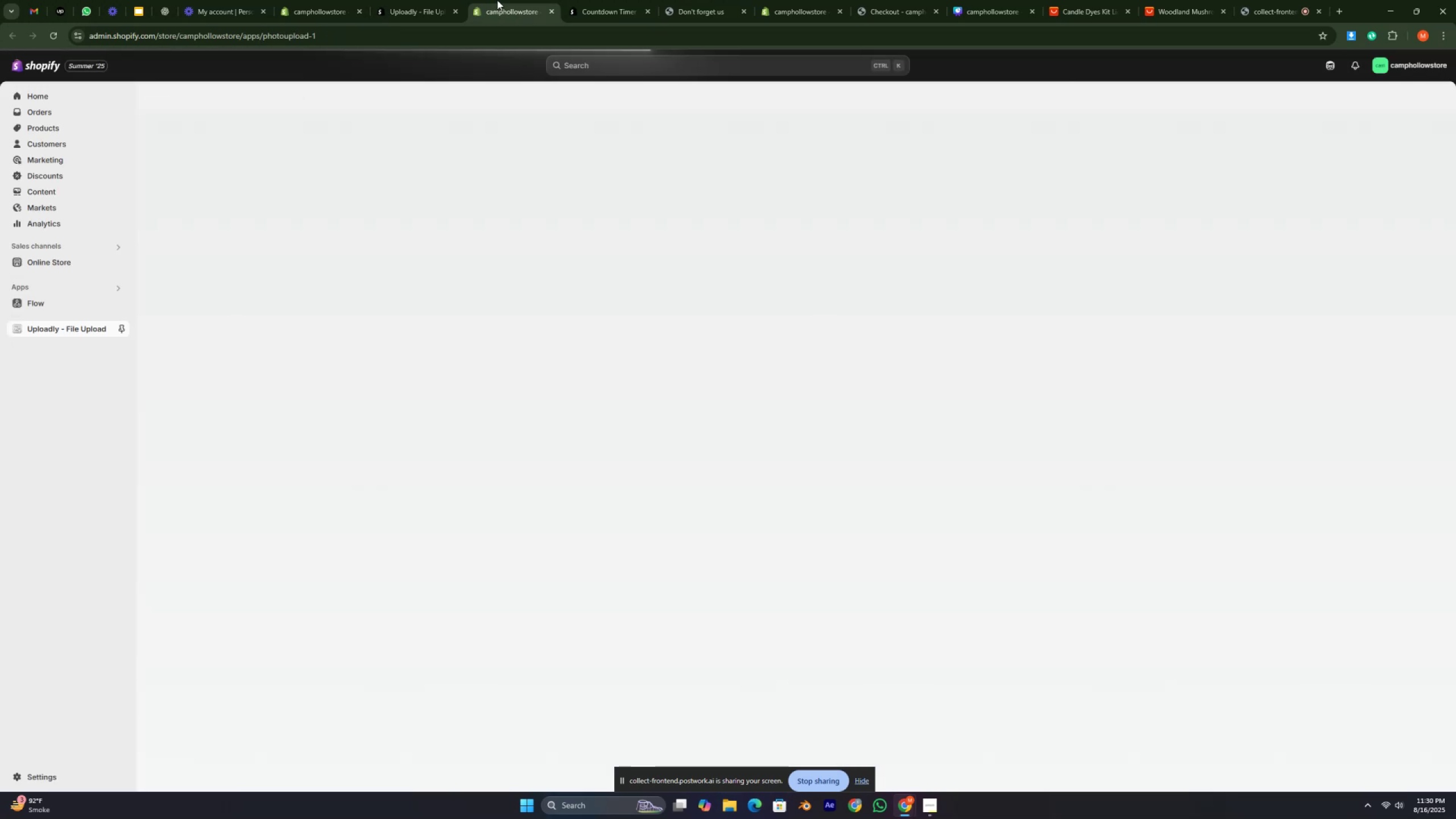 
key(Numpad1)
 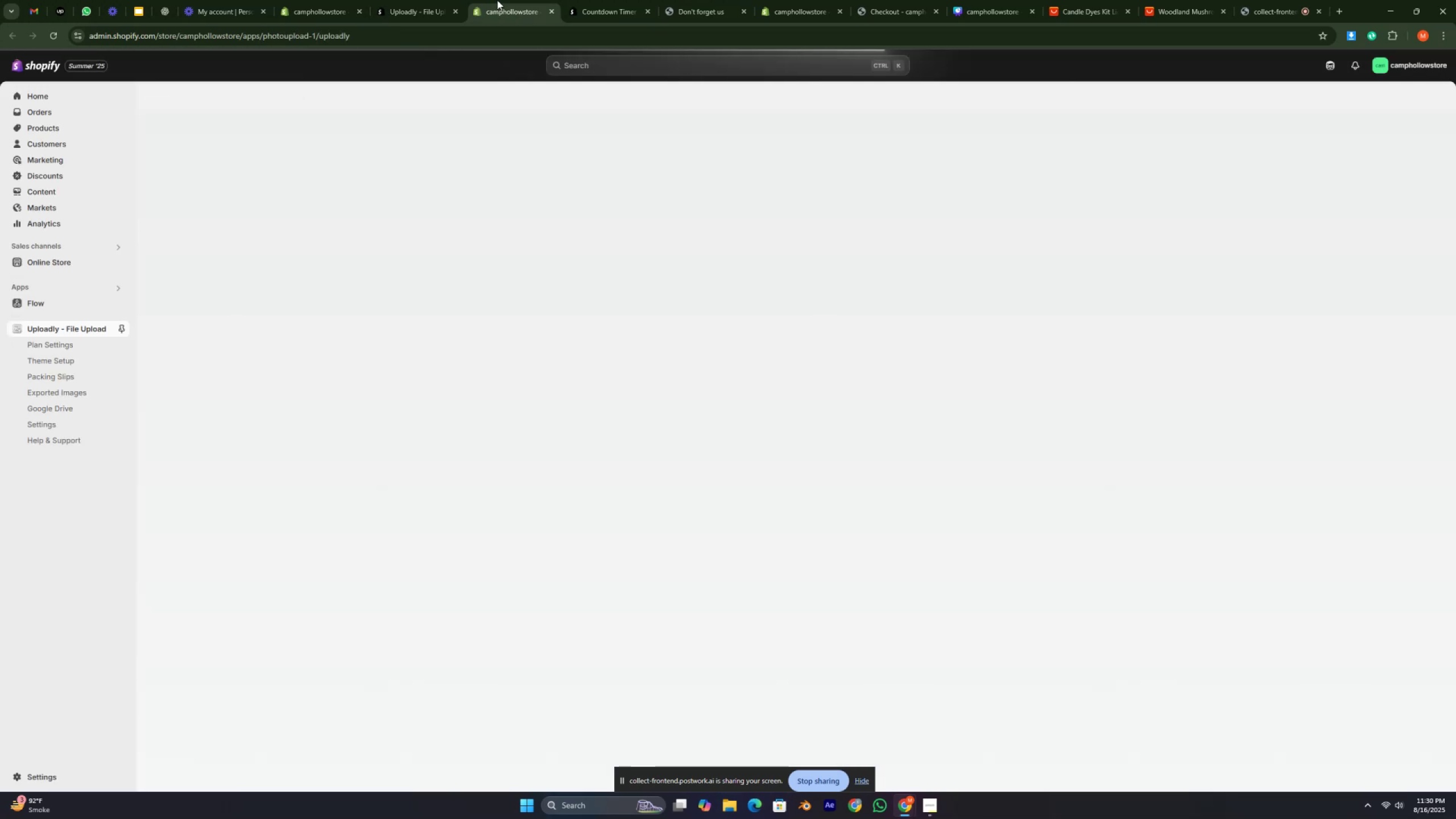 
key(Numpad1)
 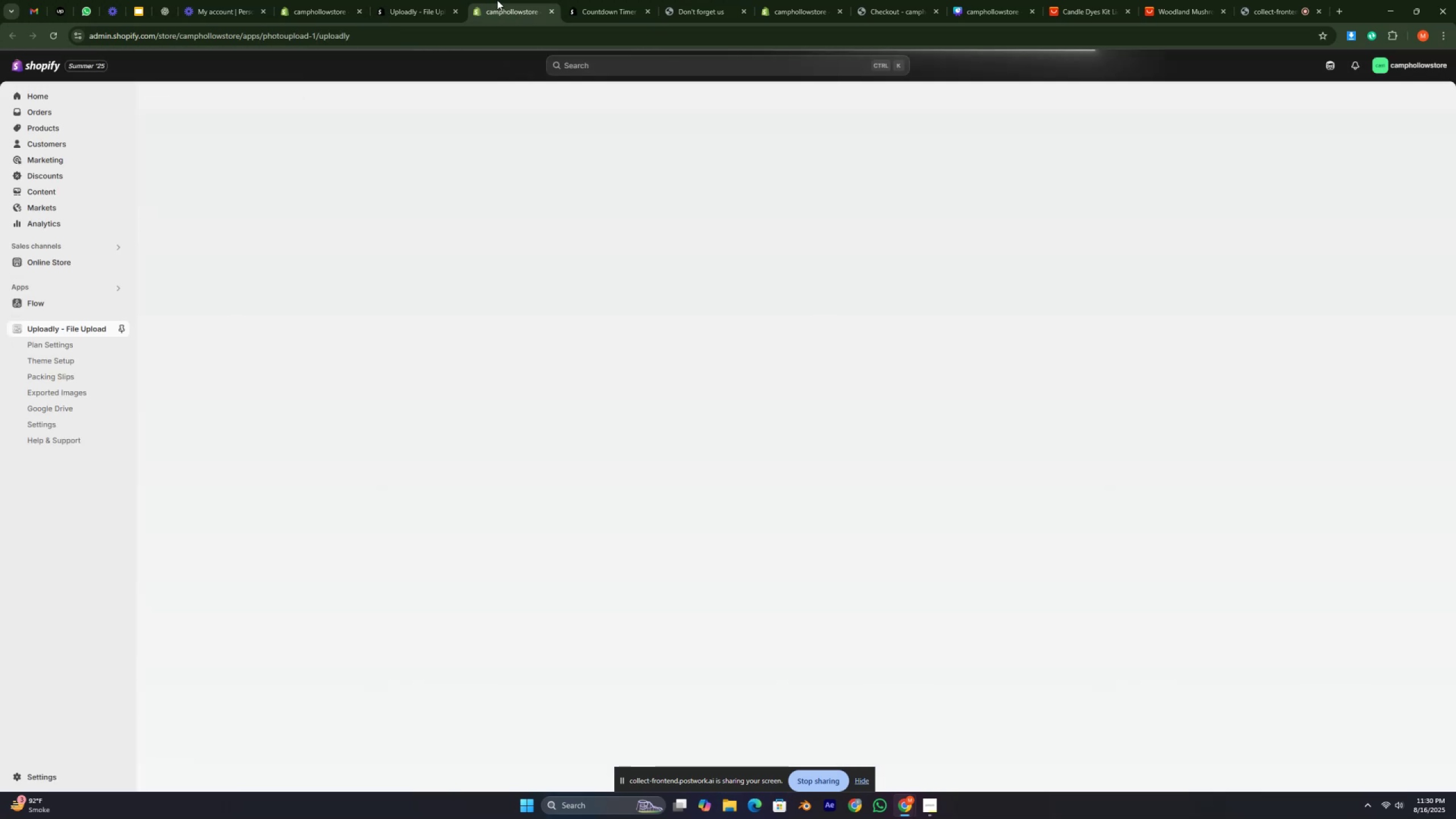 
key(Numpad2)
 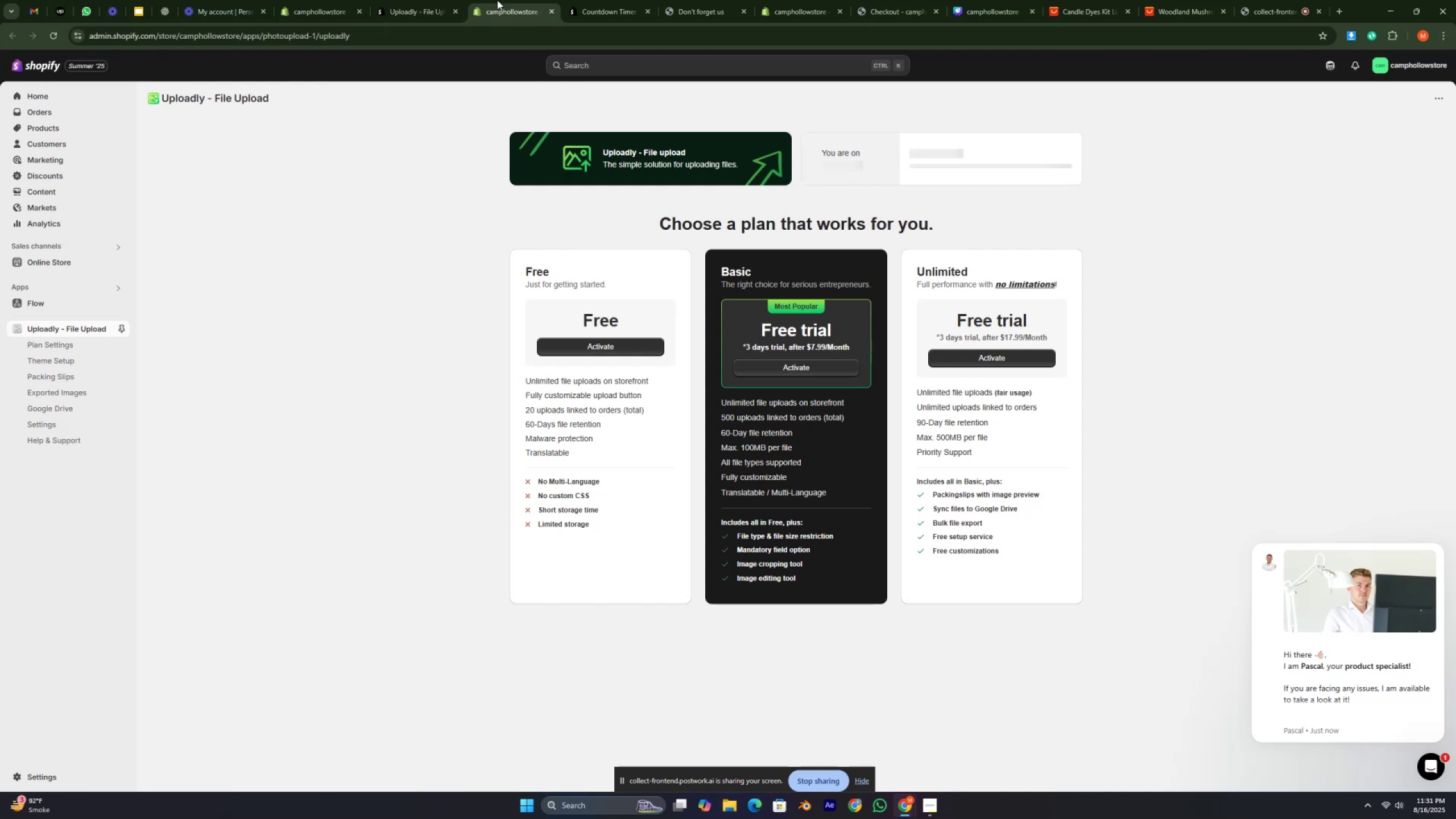 
wait(38.84)
 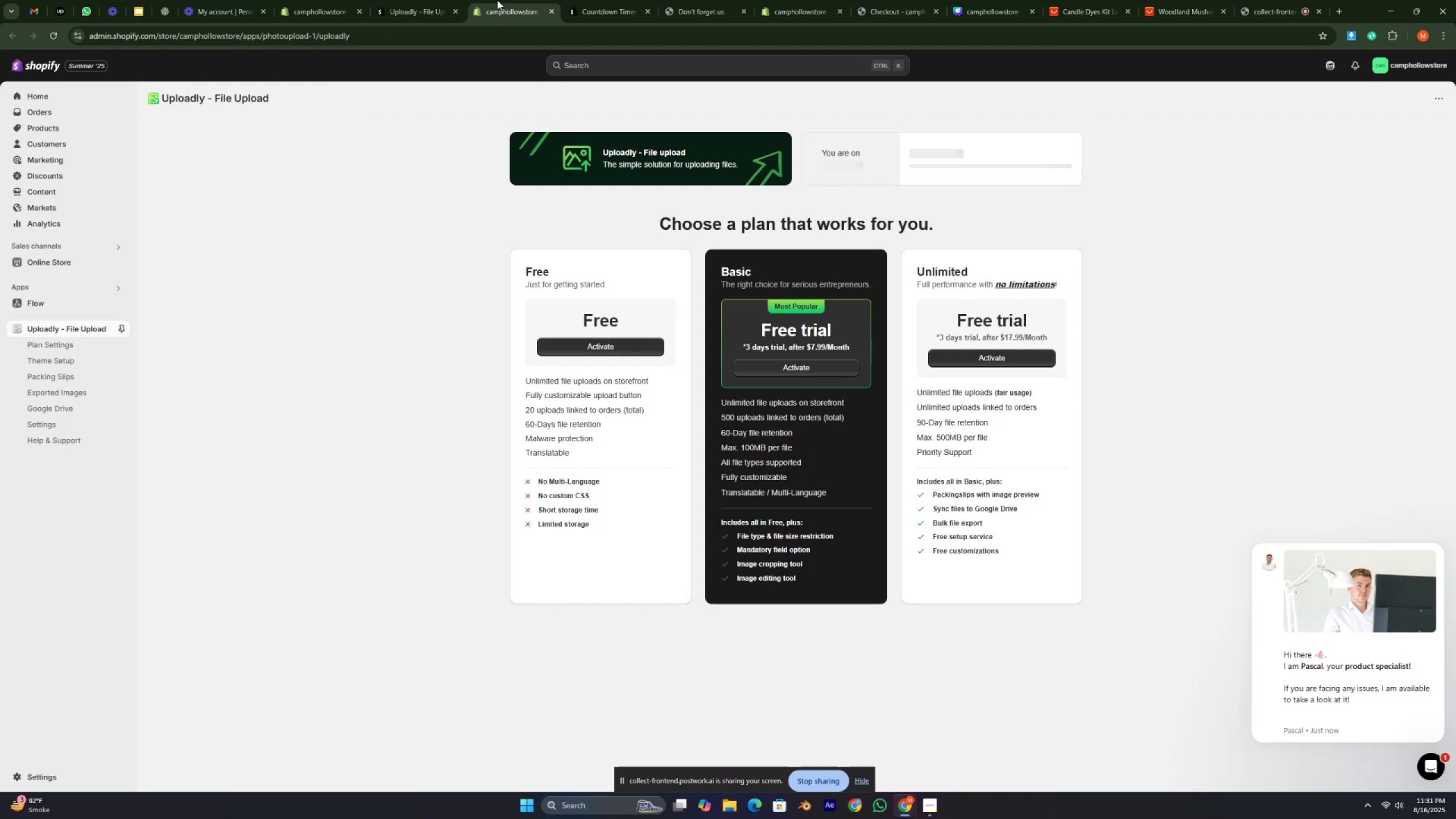 
left_click([601, 347])
 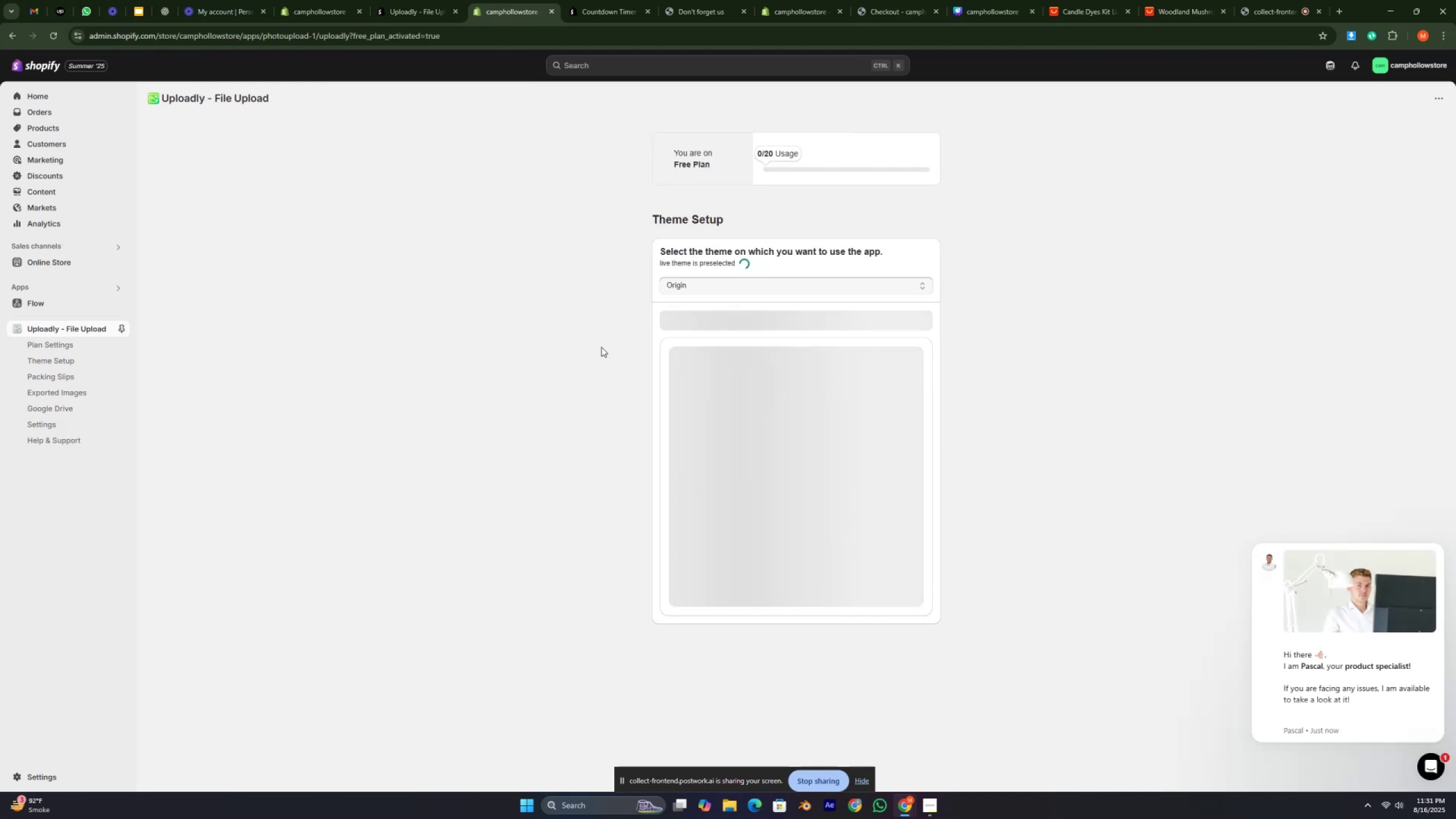 
wait(7.06)
 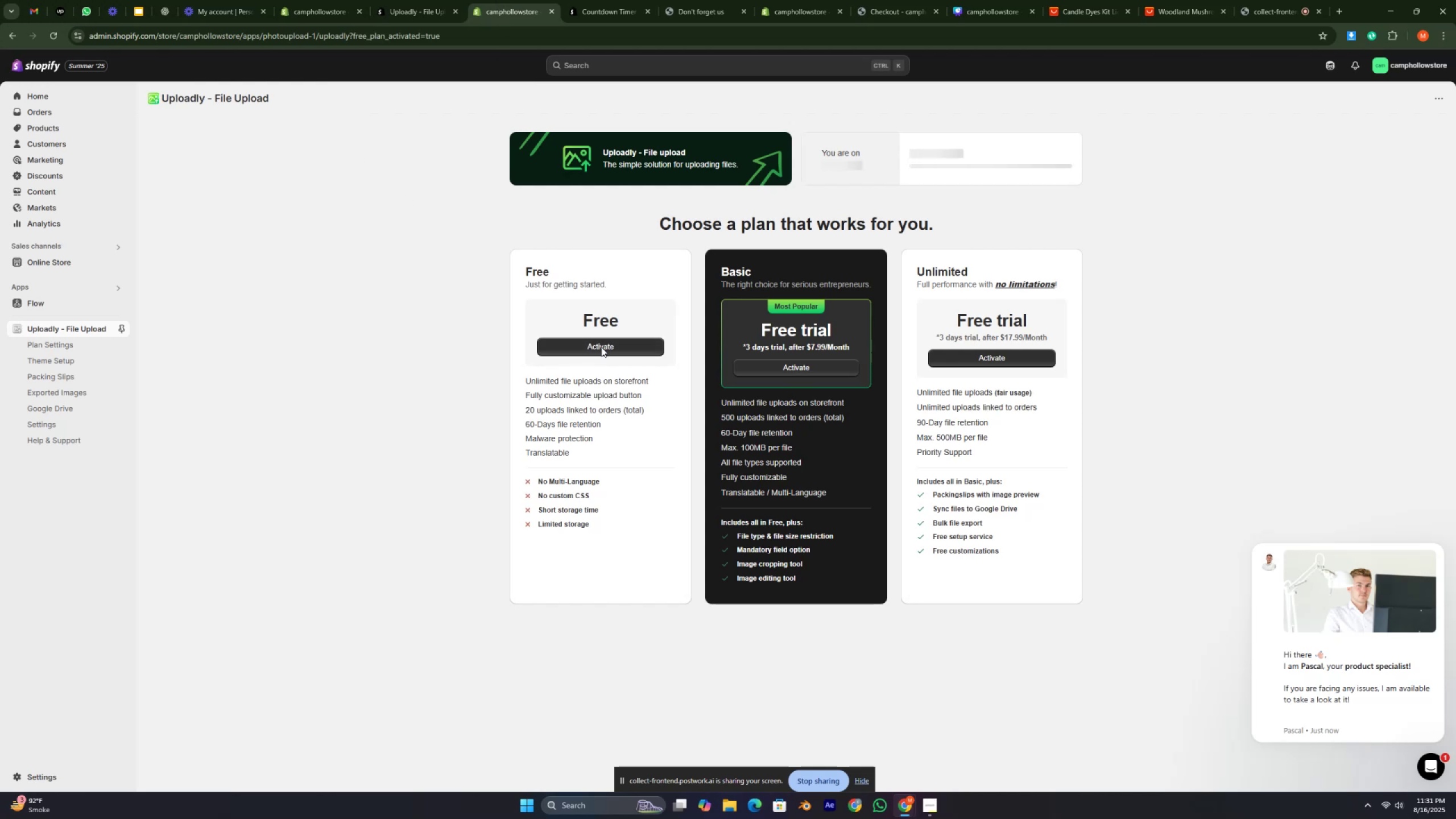 
double_click([561, 284])
 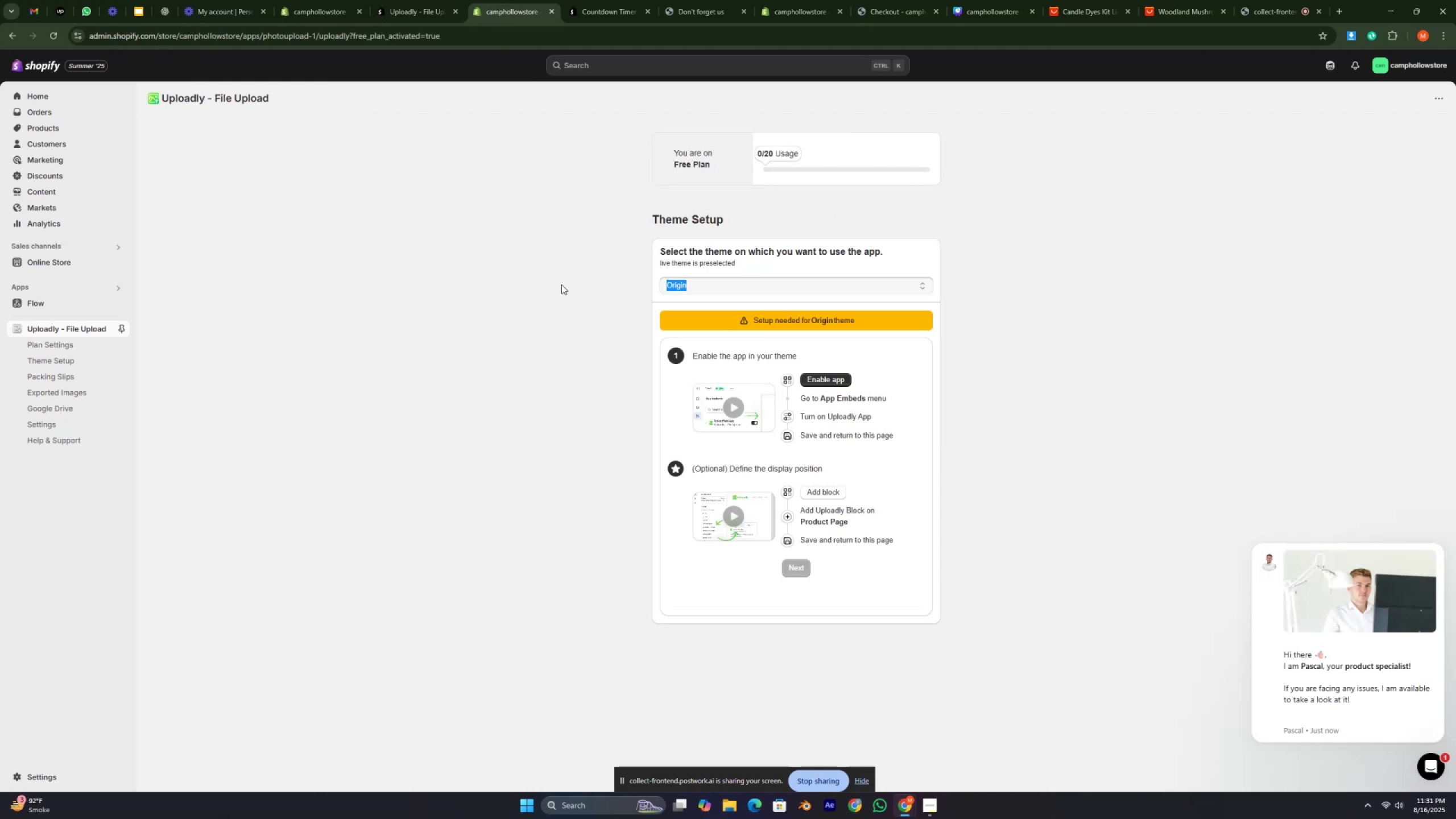 
triple_click([561, 284])
 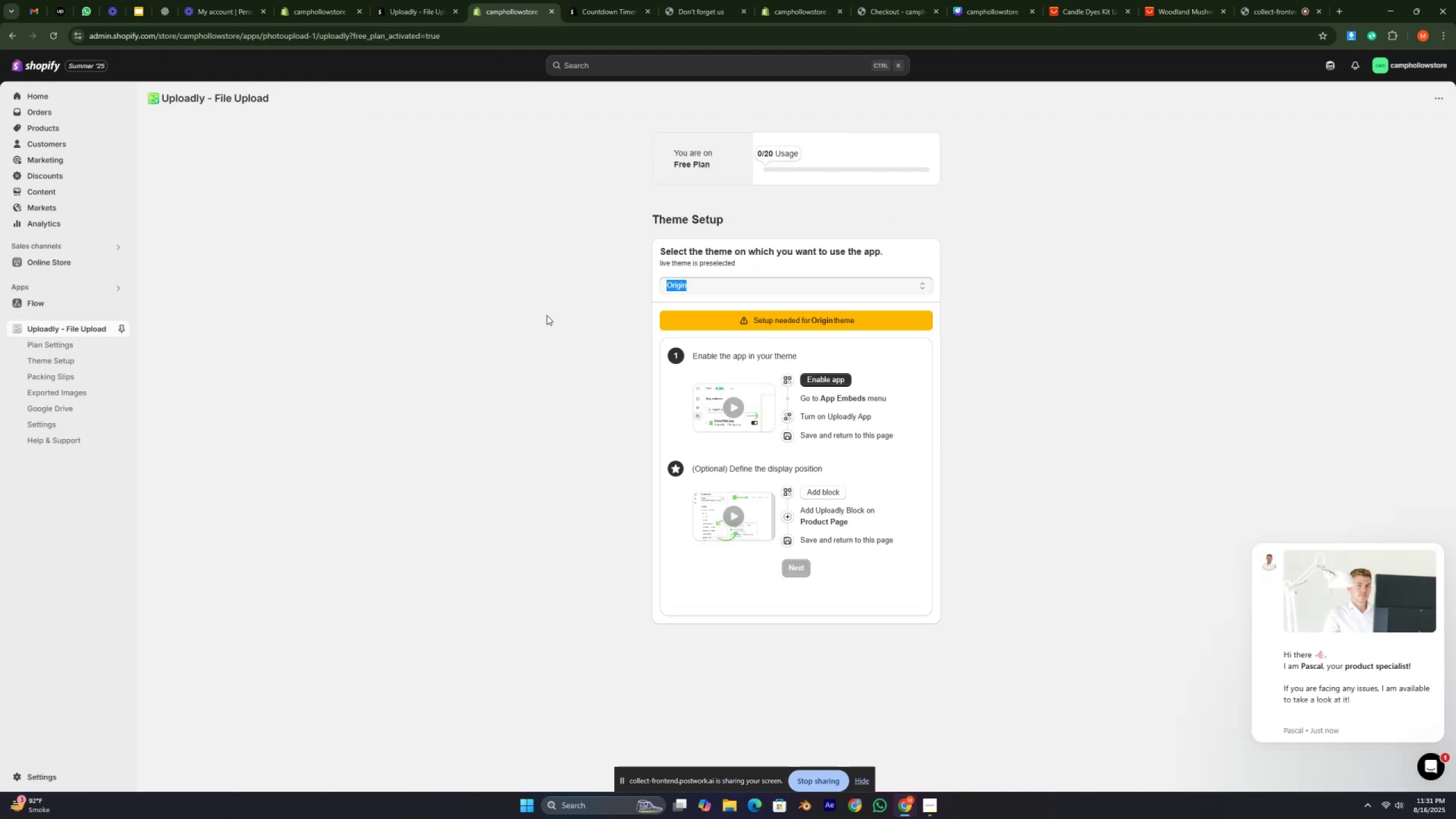 
triple_click([547, 315])
 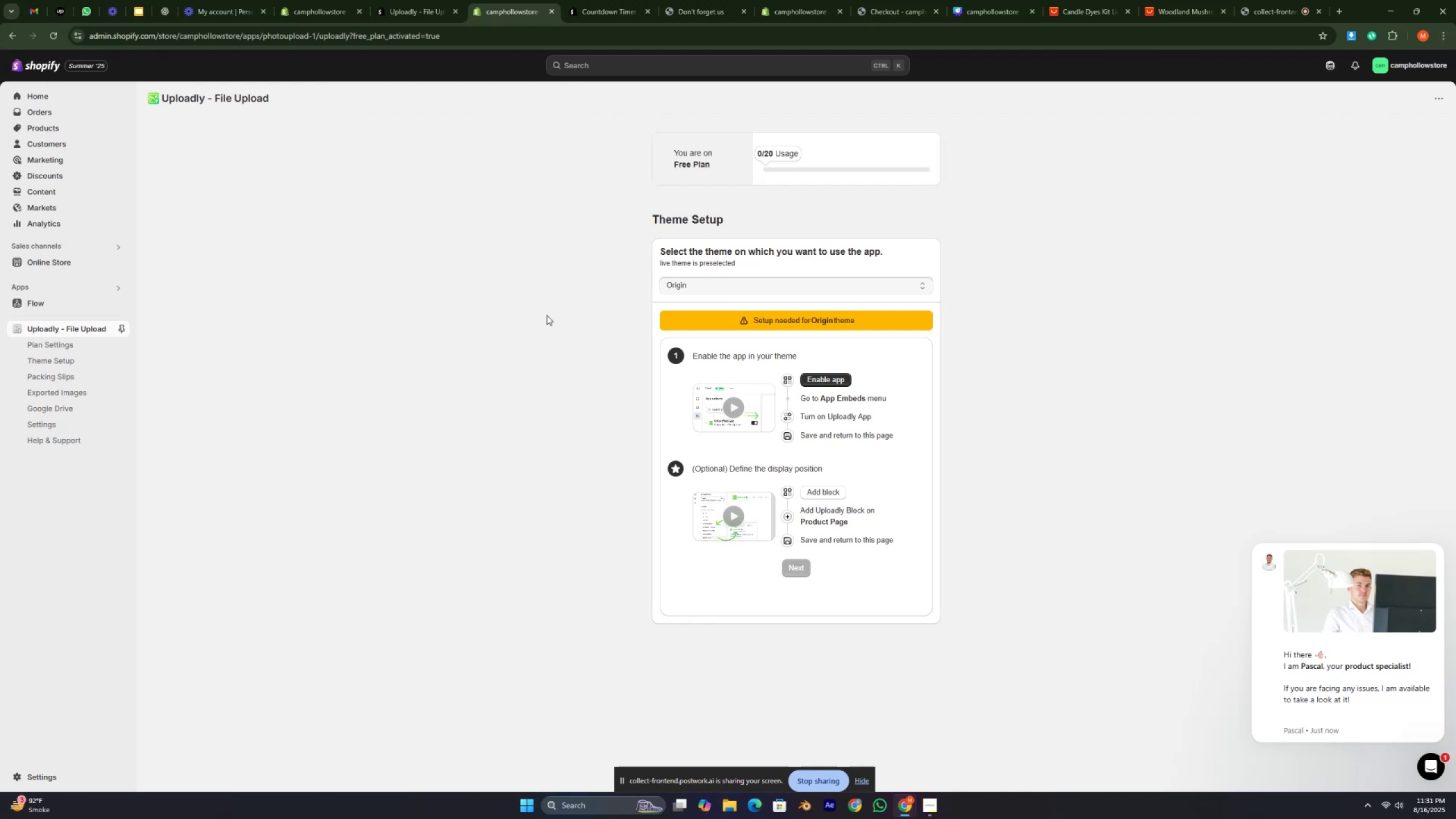 